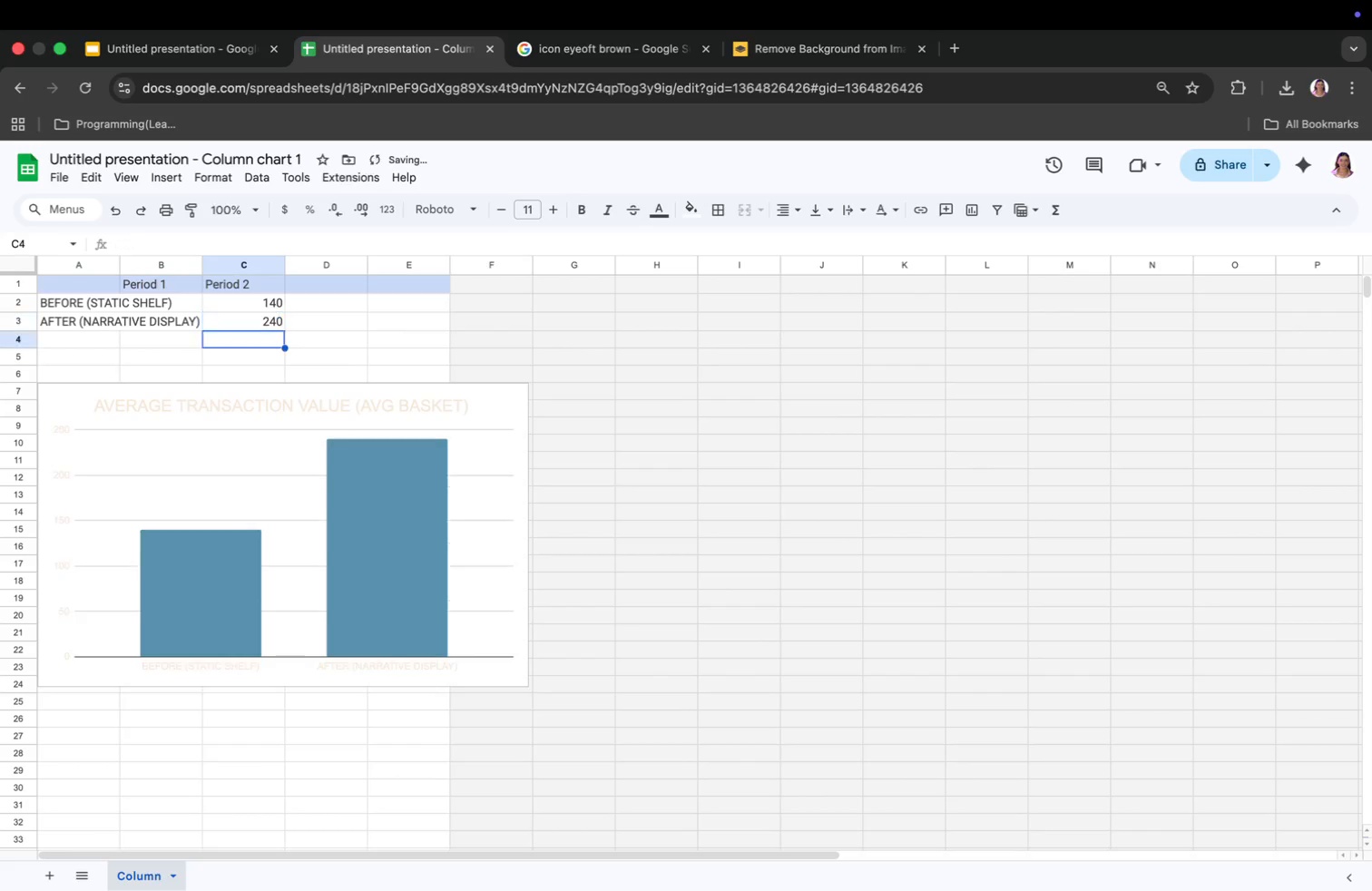 
key(Enter)
 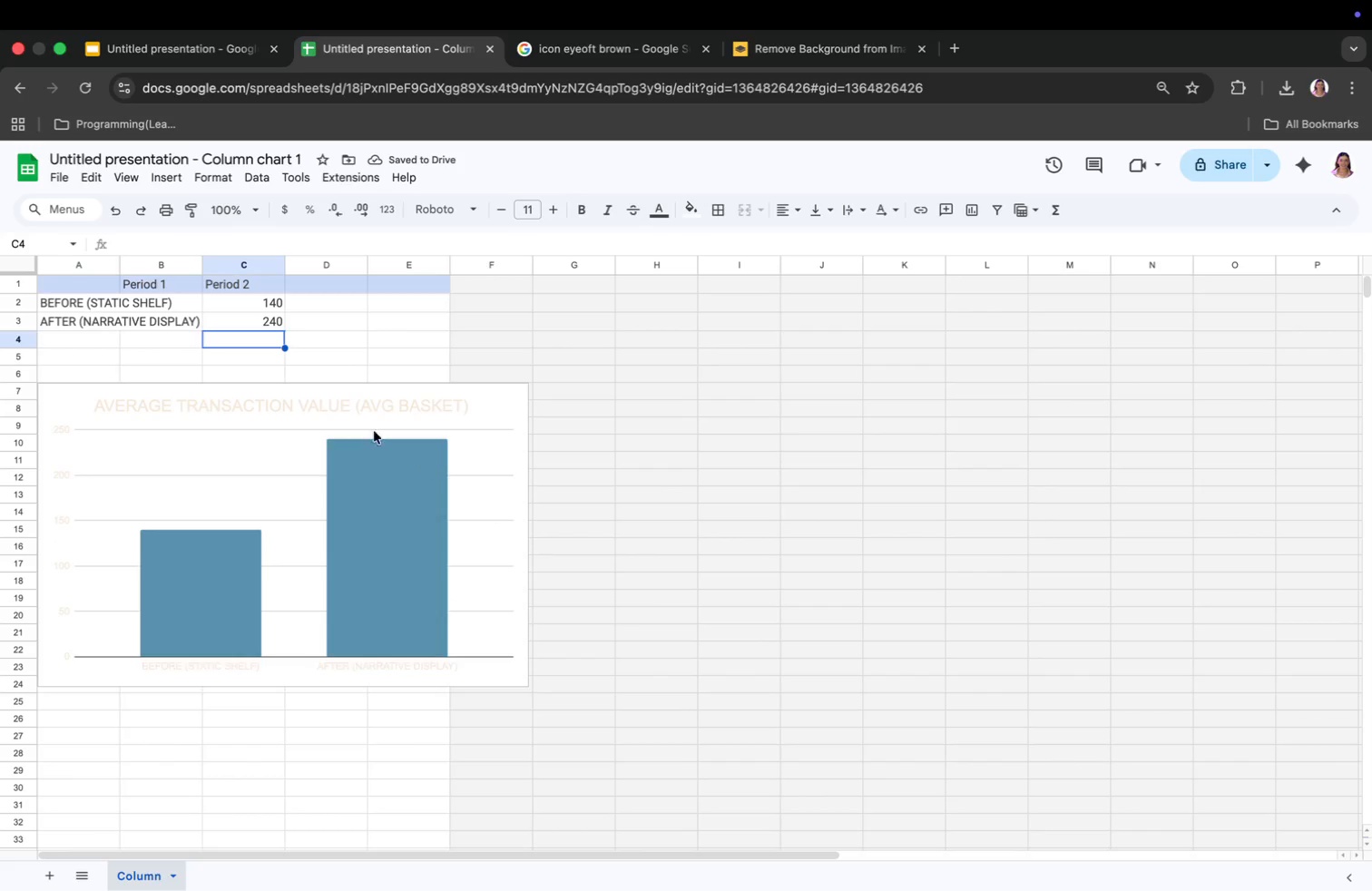 
left_click([279, 320])
 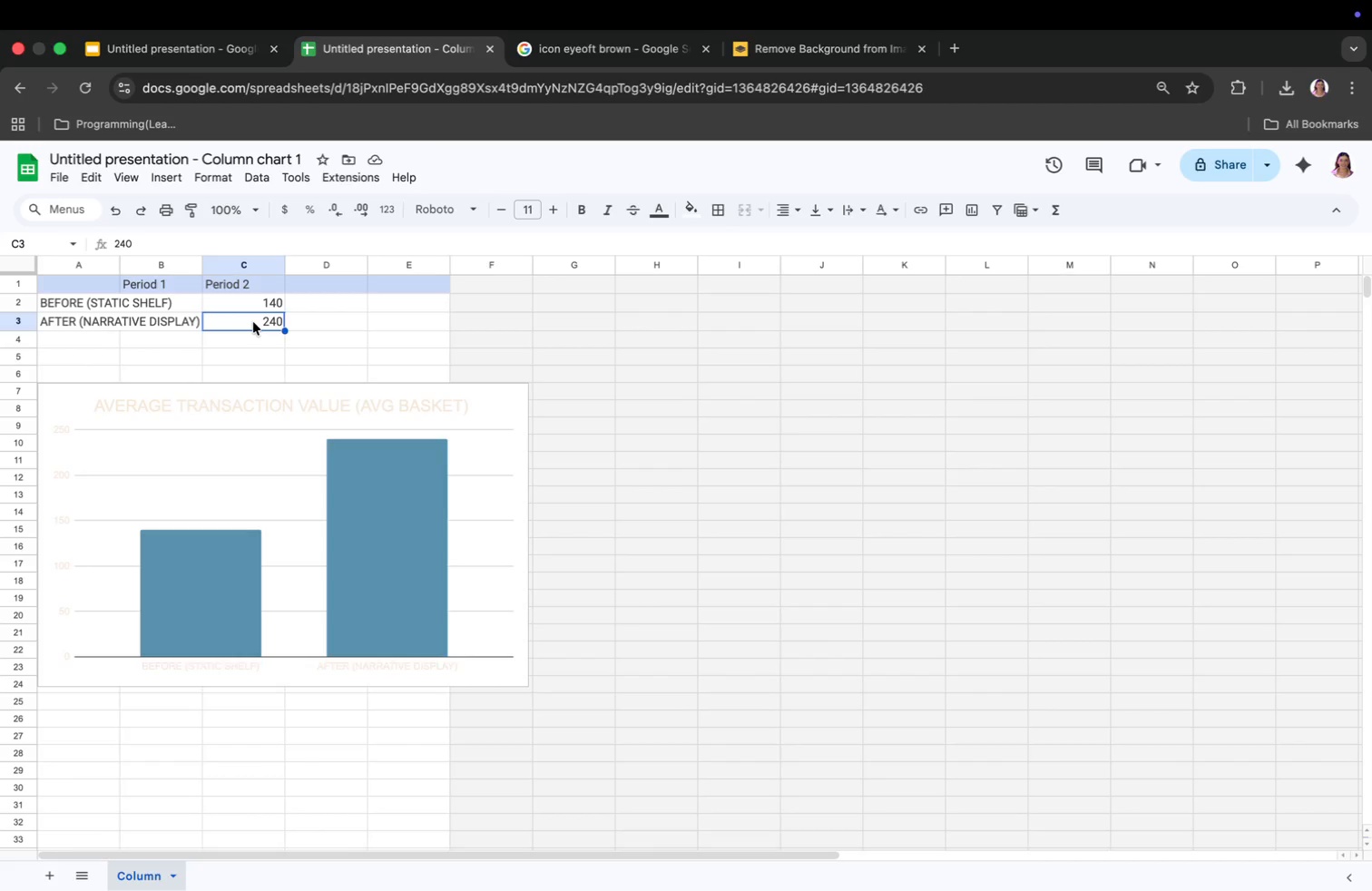 
type(290)
 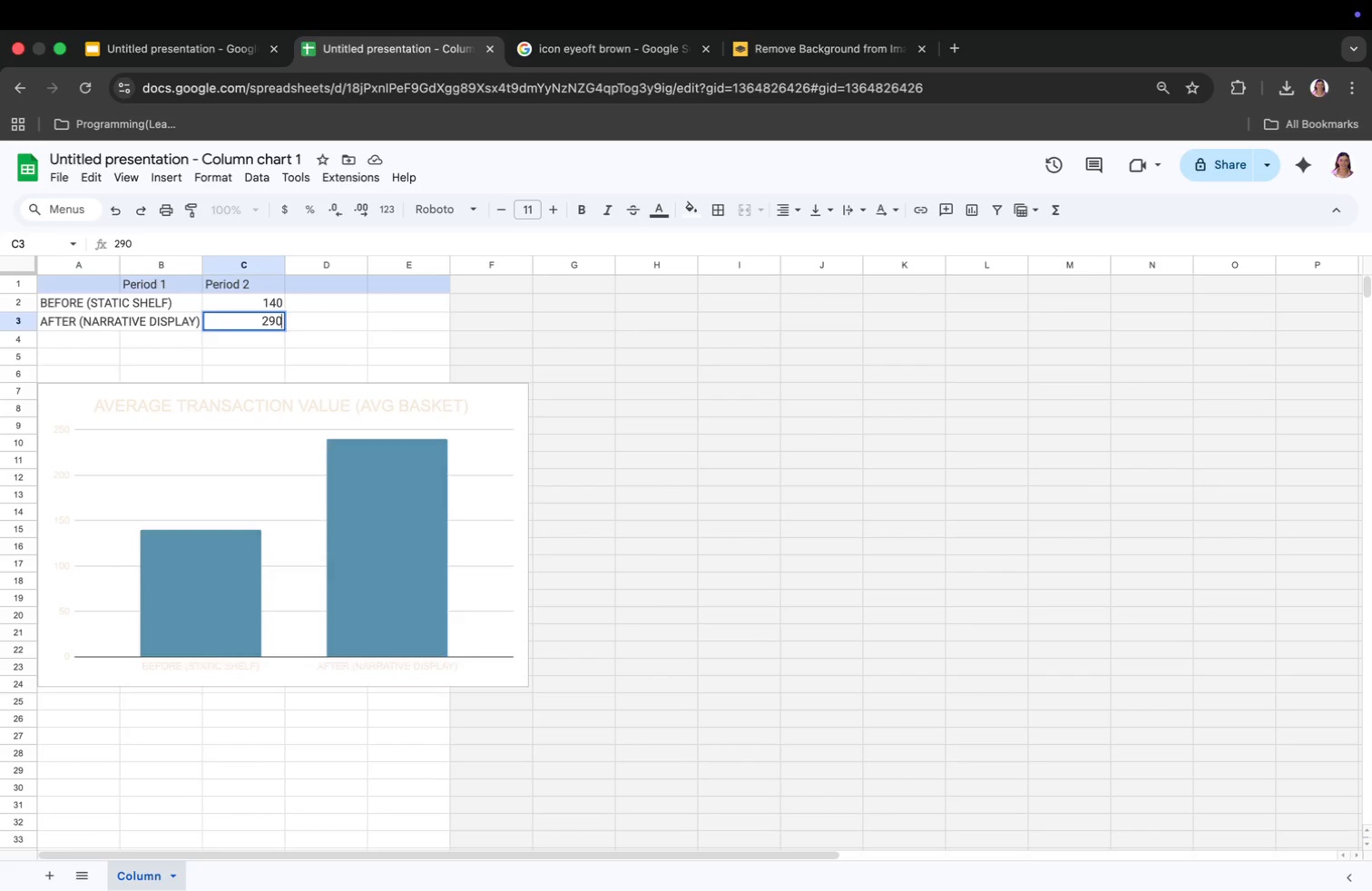 
key(Enter)
 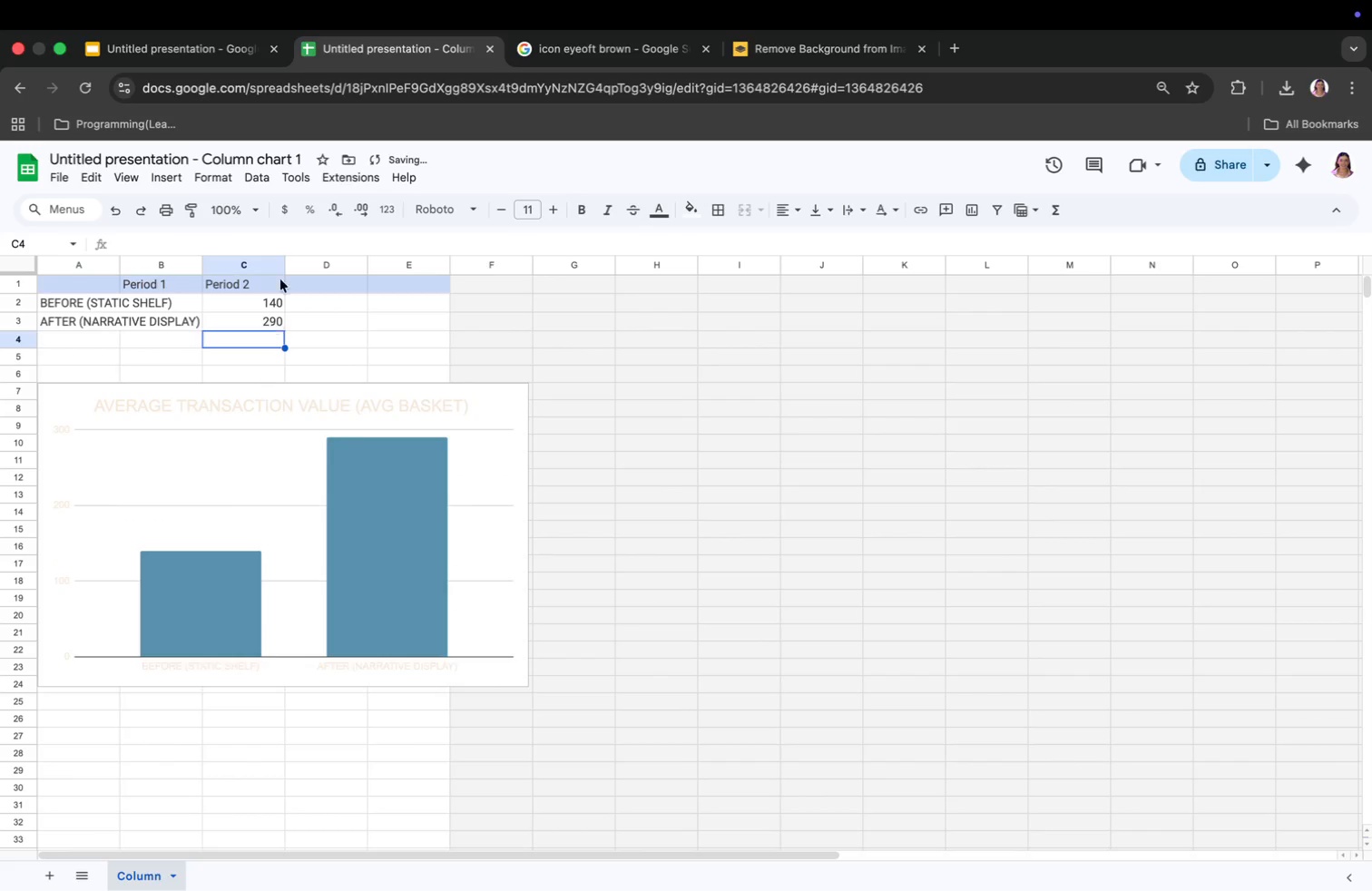 
left_click([274, 294])
 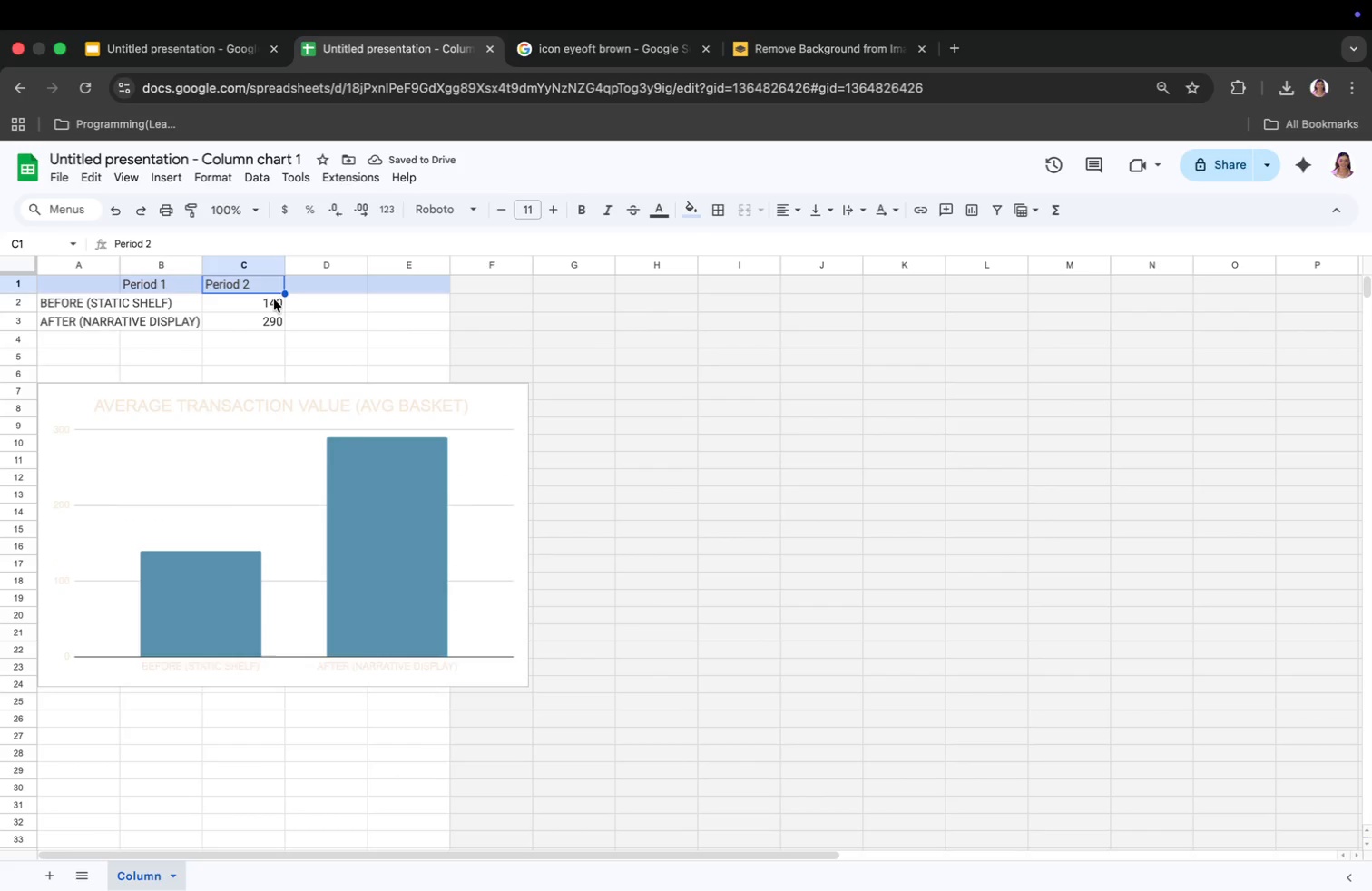 
left_click([274, 300])
 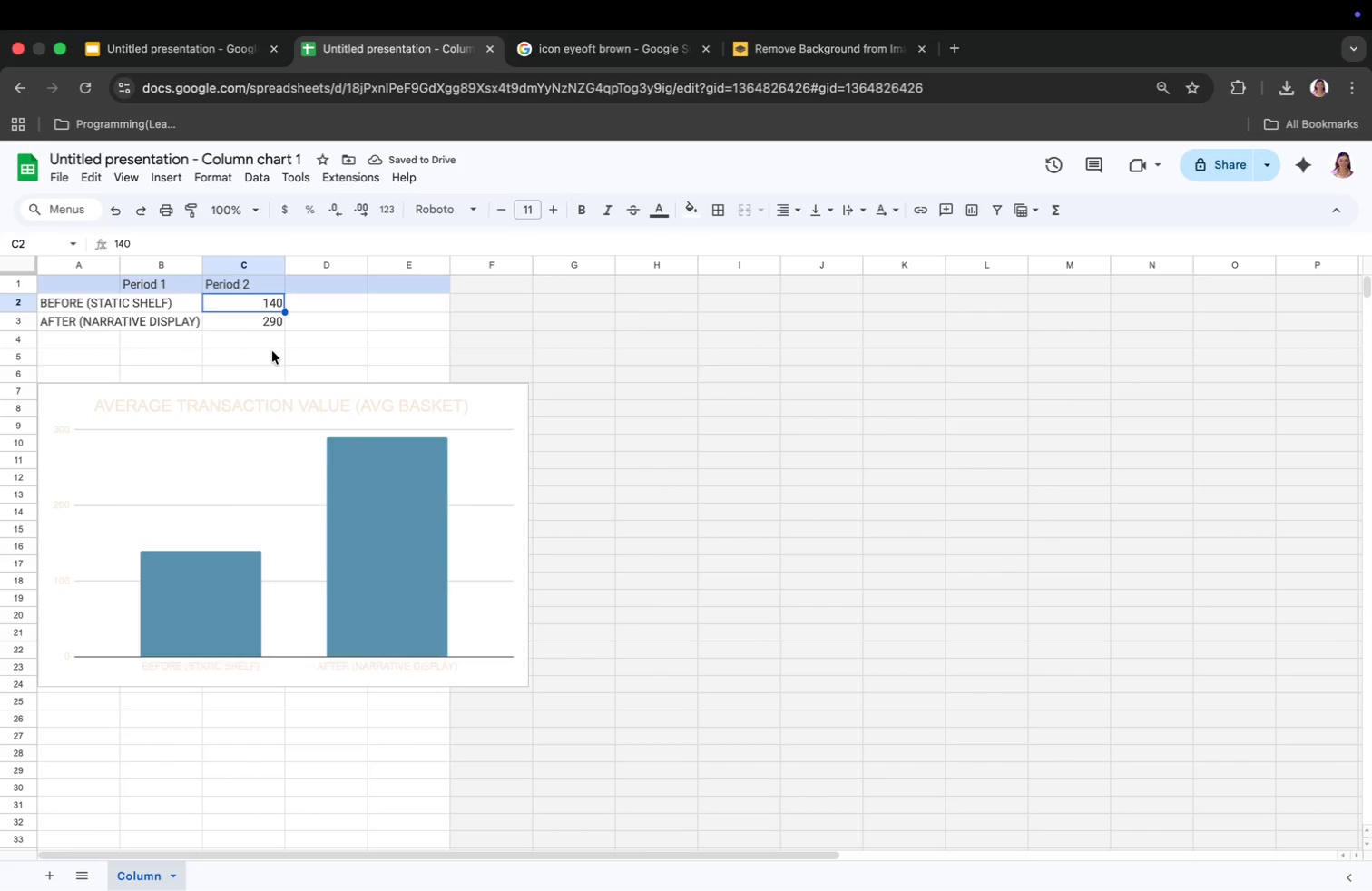 
hold_key(key=2, duration=0.42)
 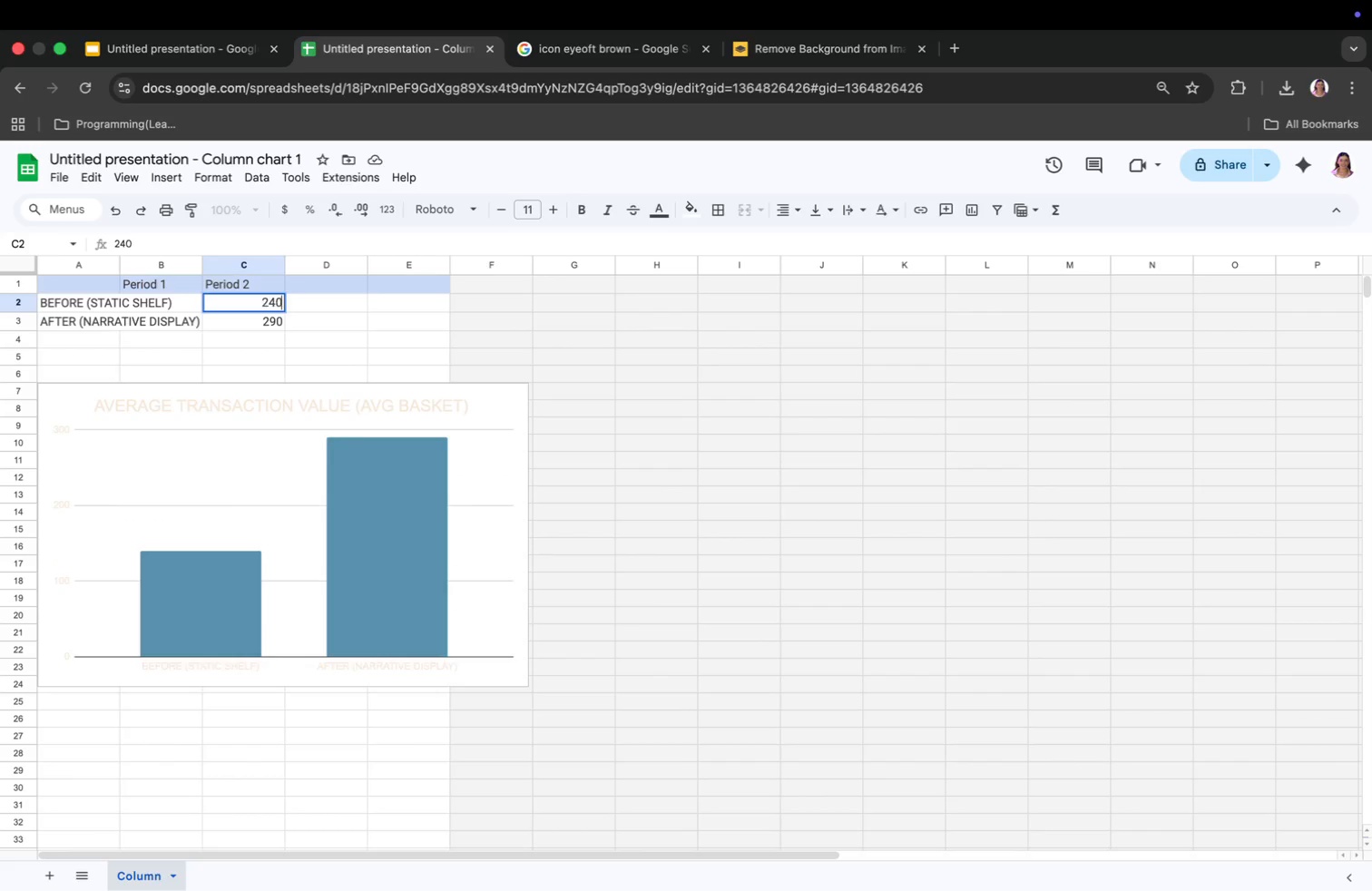 
type(40)
 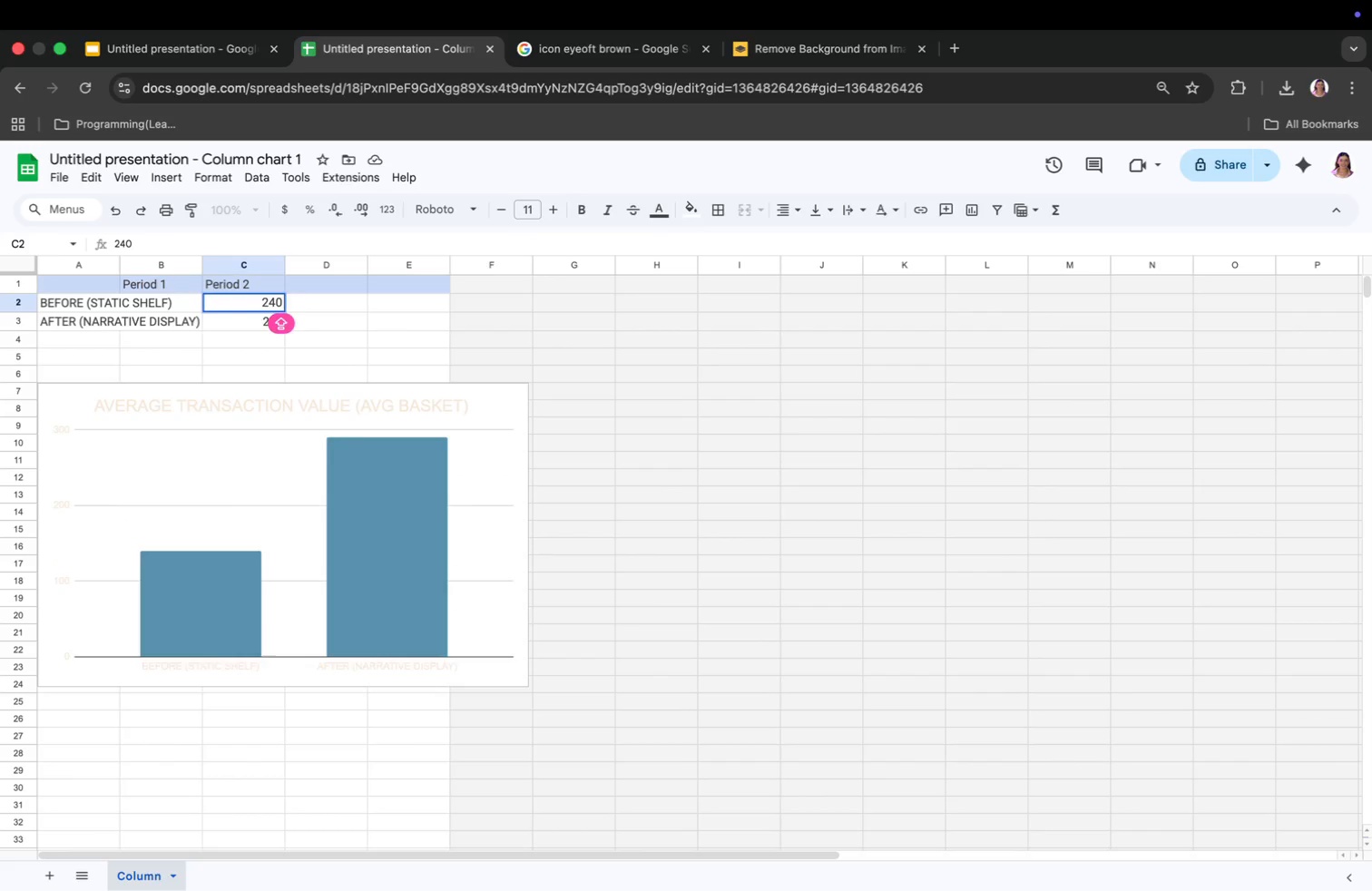 
key(Enter)
 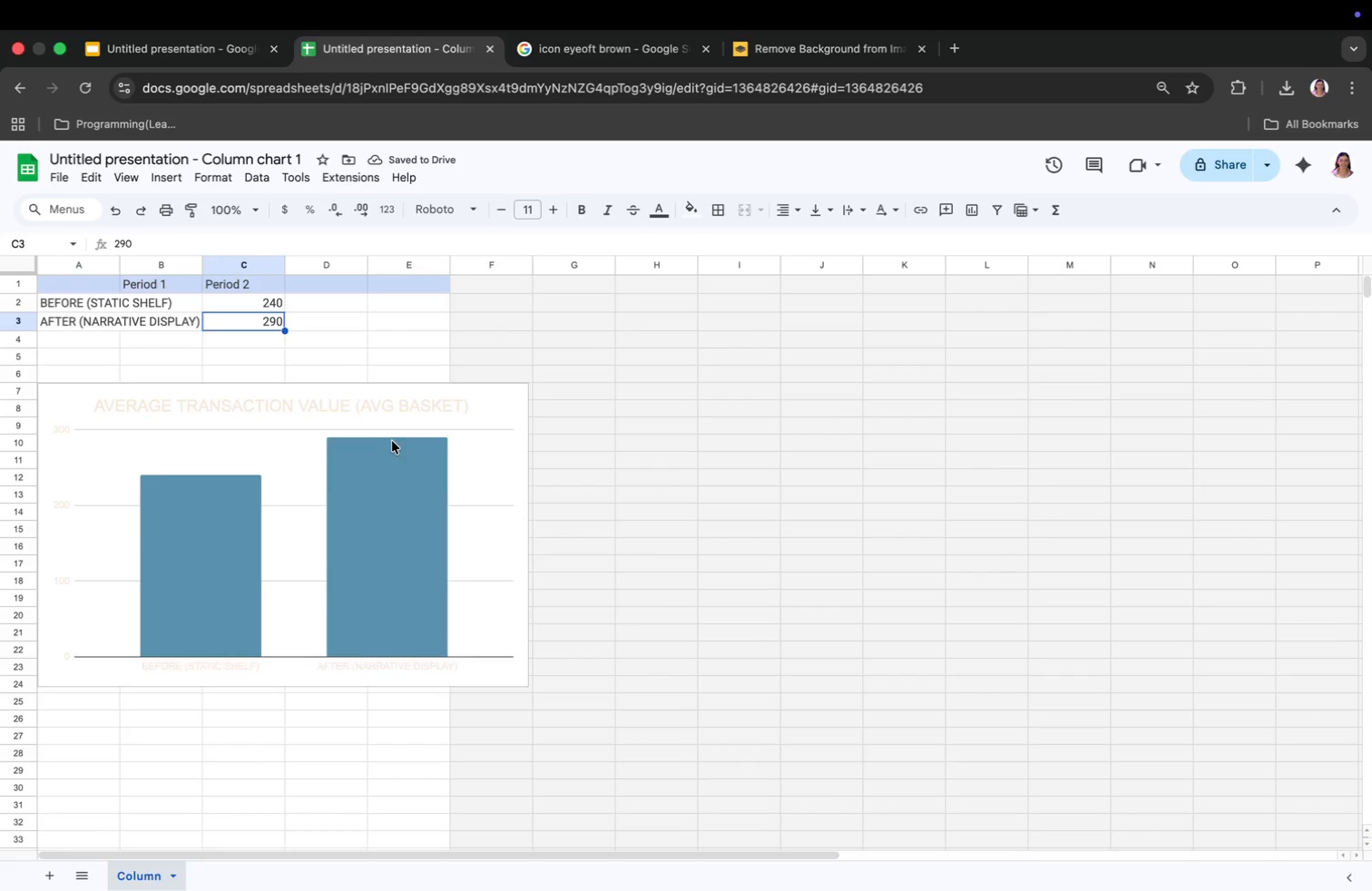 
key(Meta+CommandLeft)
 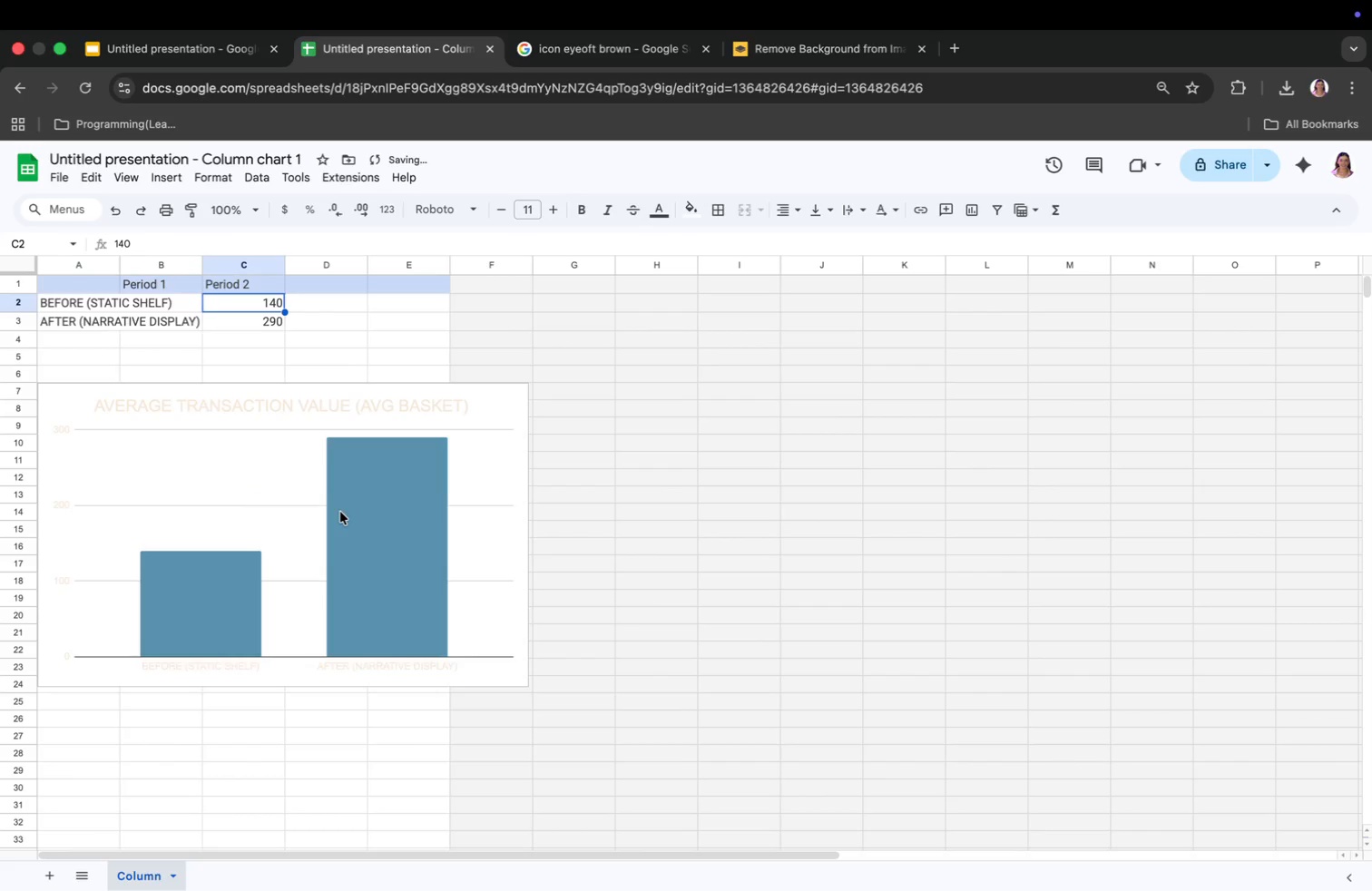 
key(Meta+Z)
 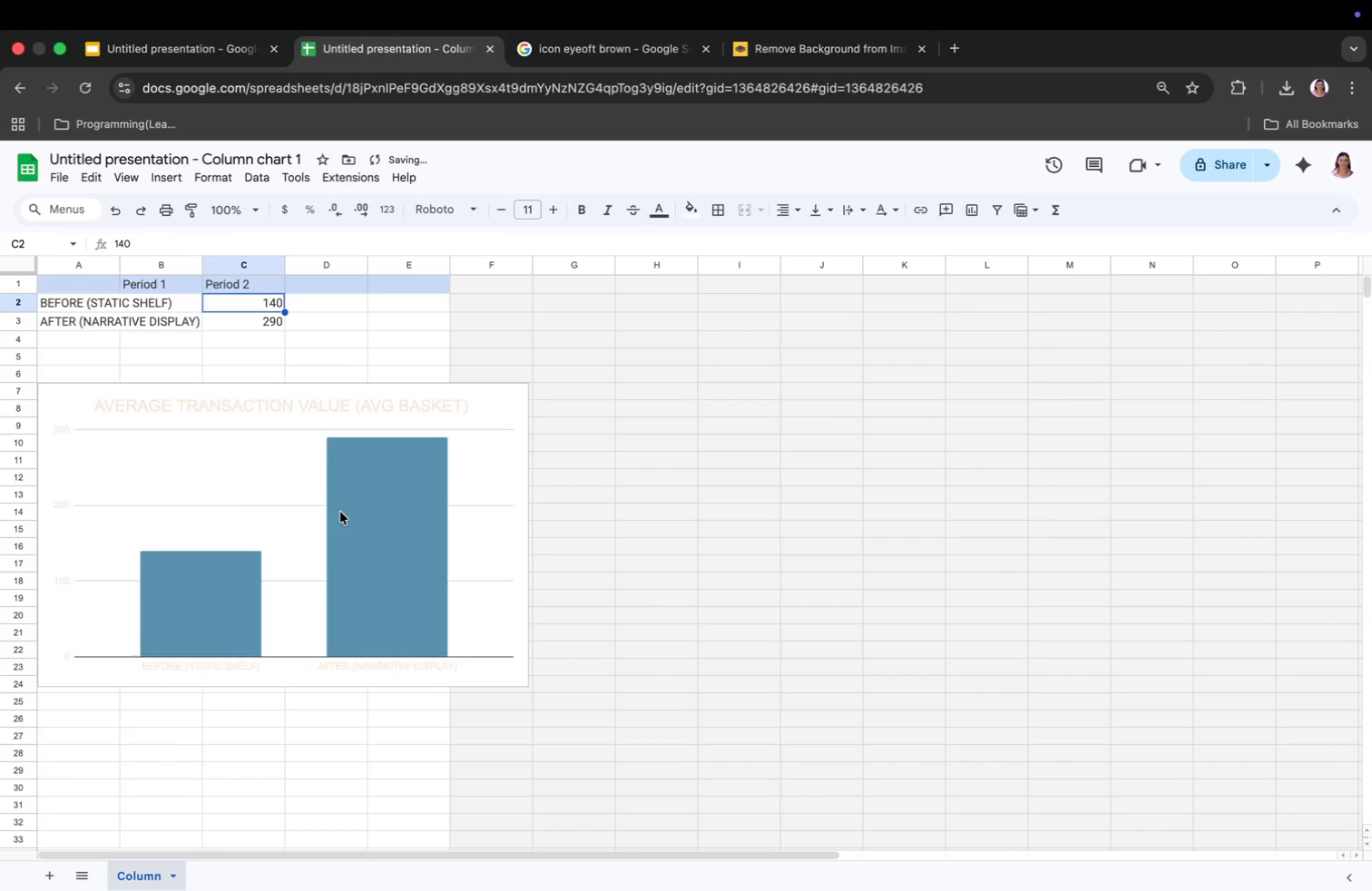 
key(Meta+CommandLeft)
 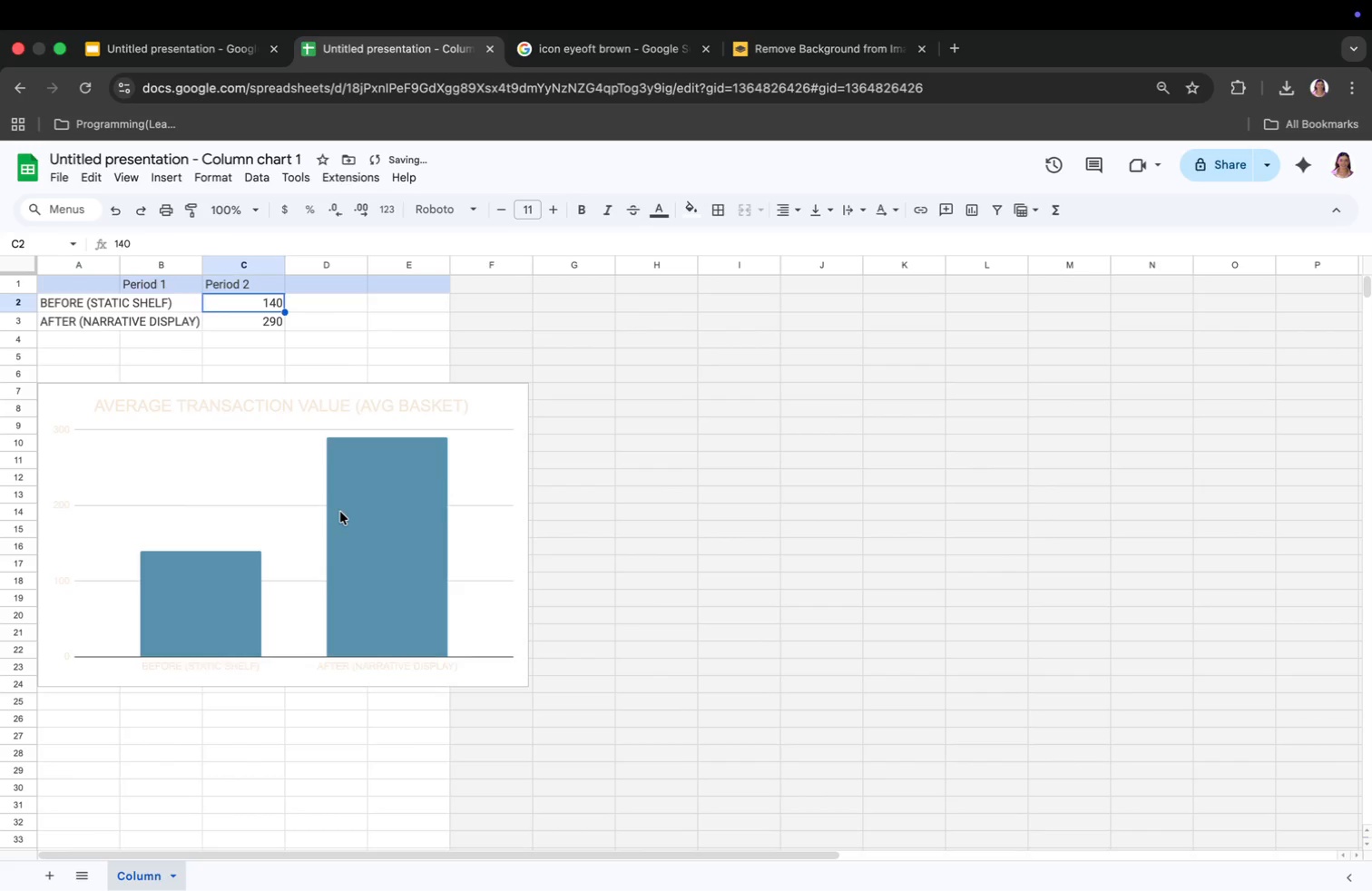 
key(Meta+Z)
 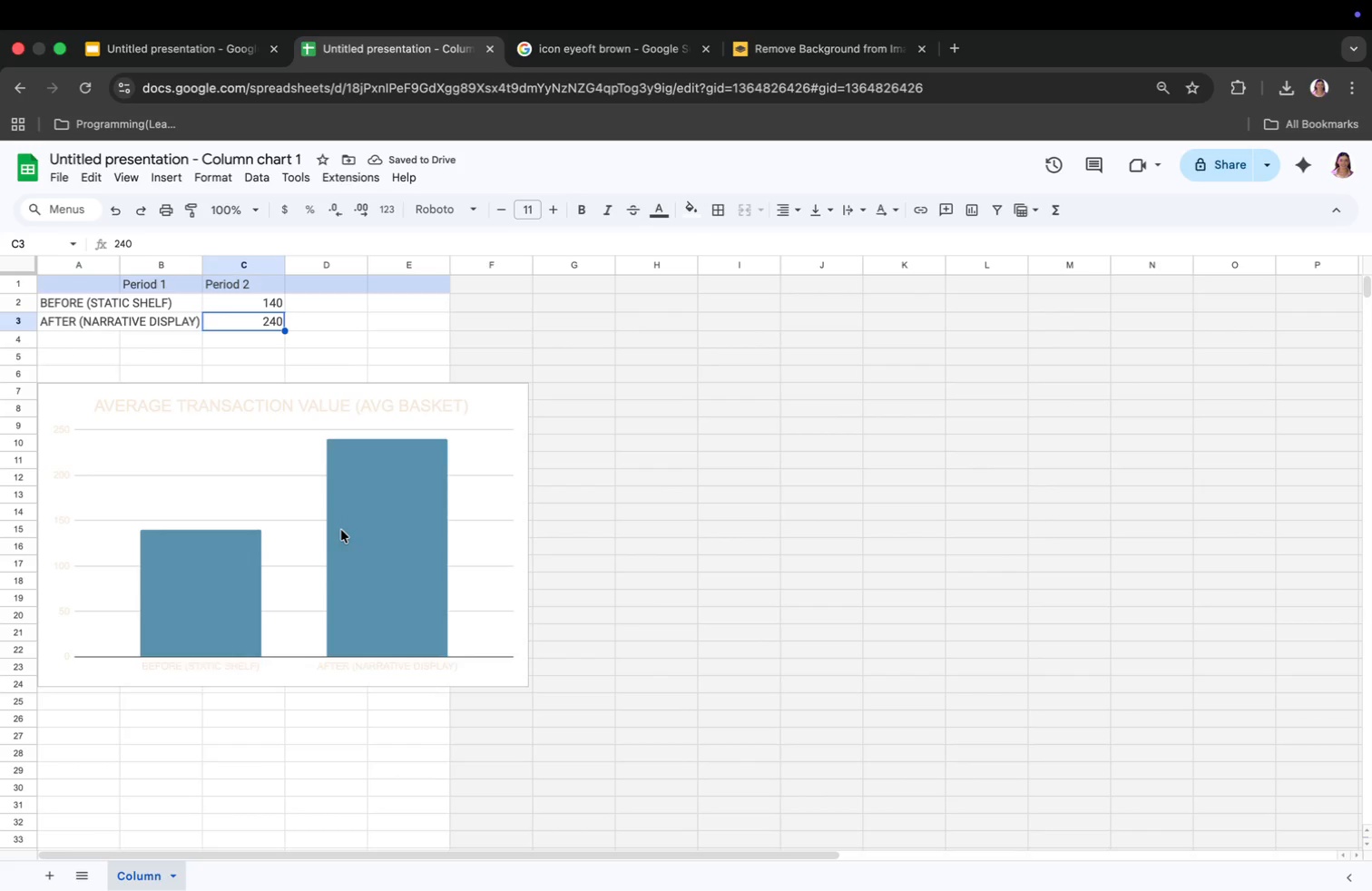 
wait(8.09)
 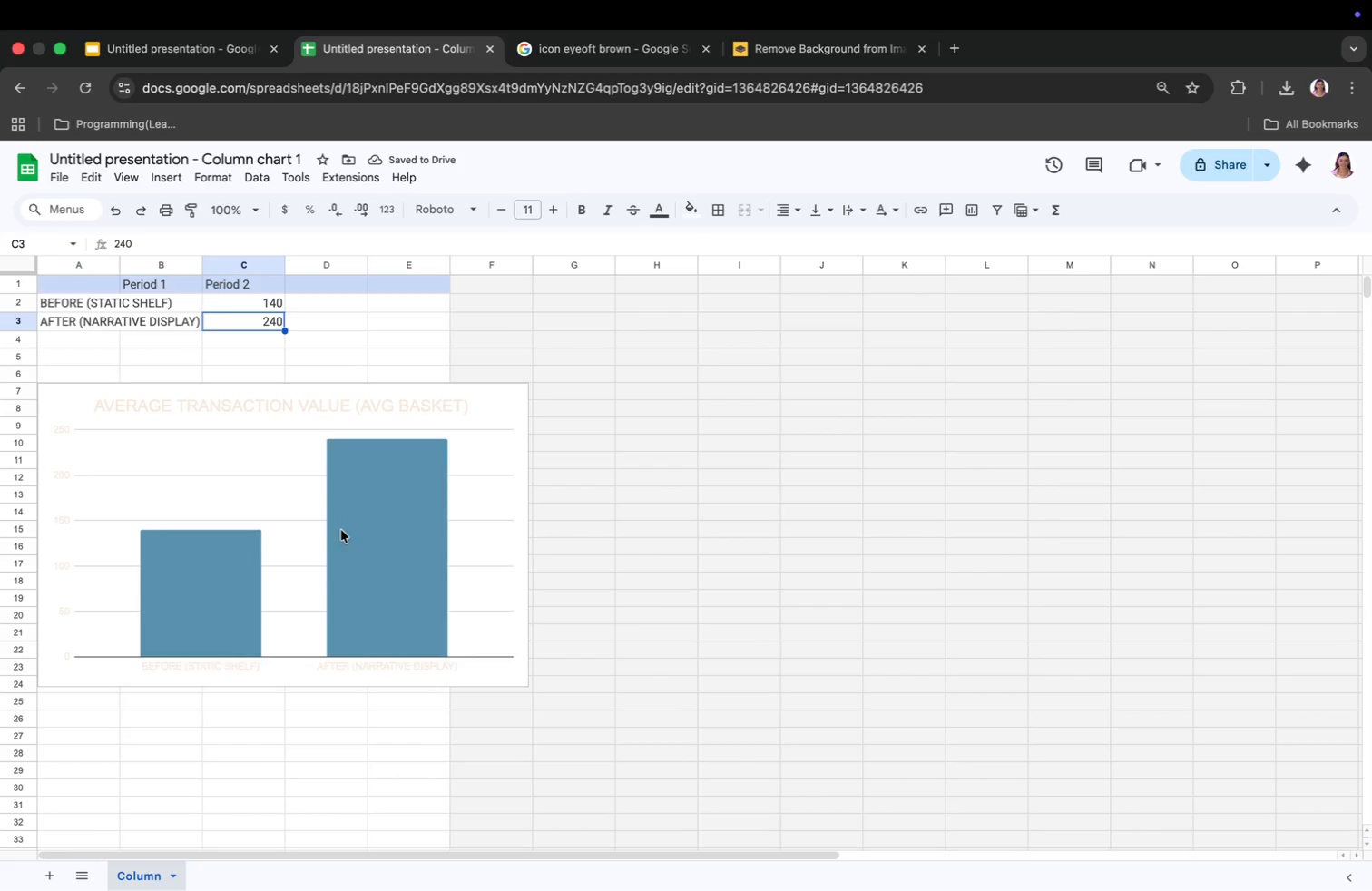 
left_click([493, 417])
 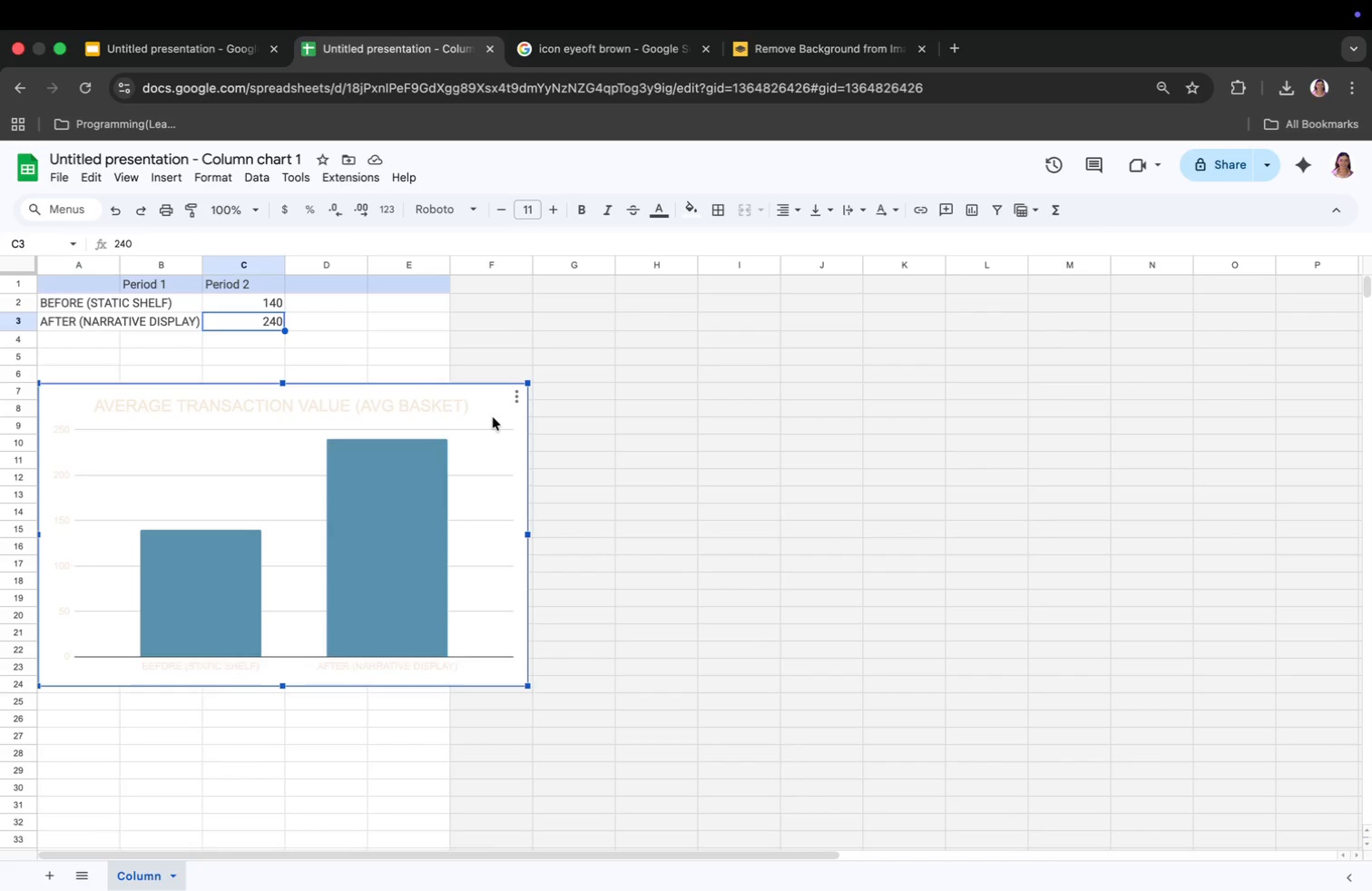 
left_click([422, 408])
 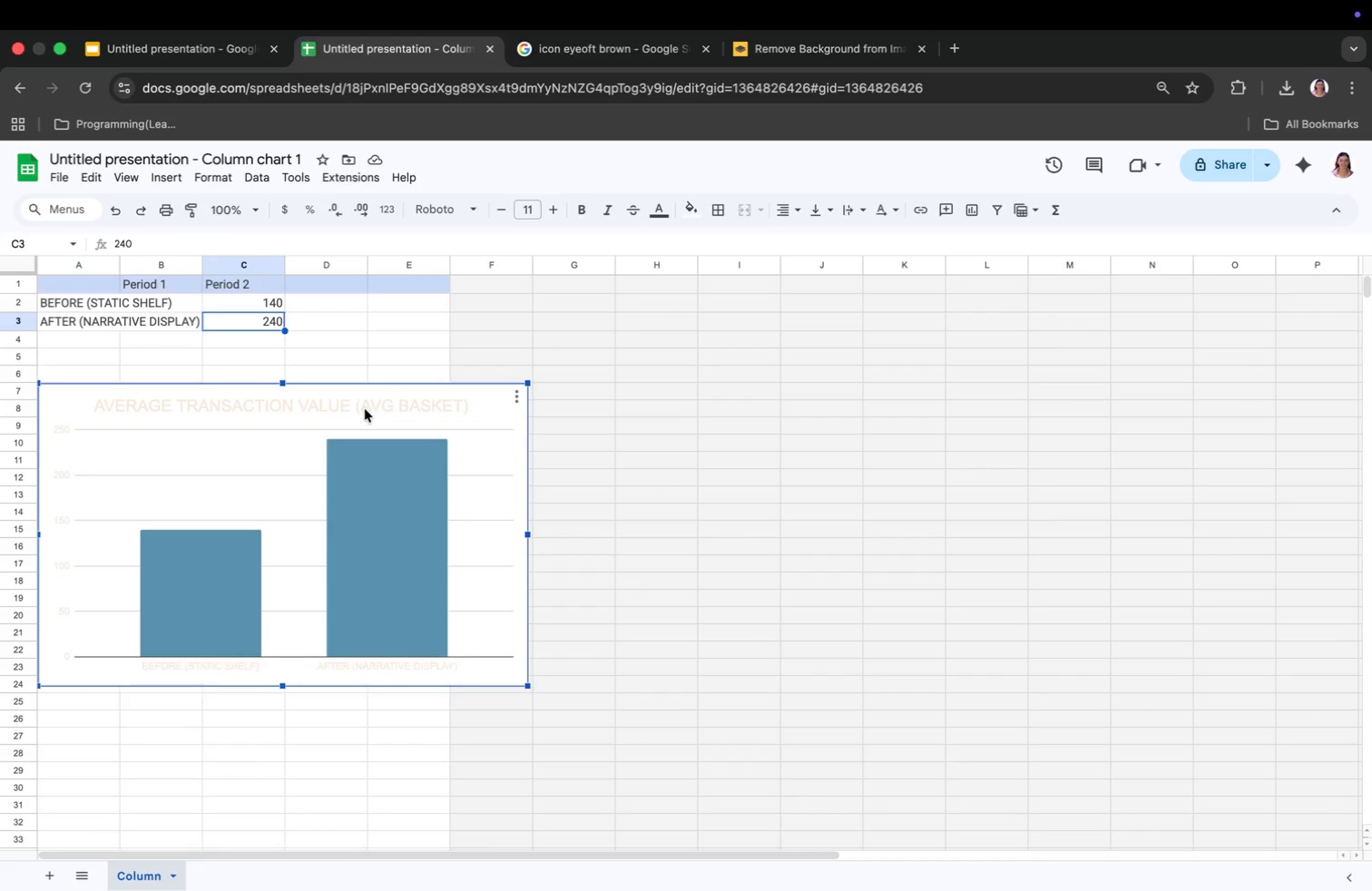 
left_click([338, 409])
 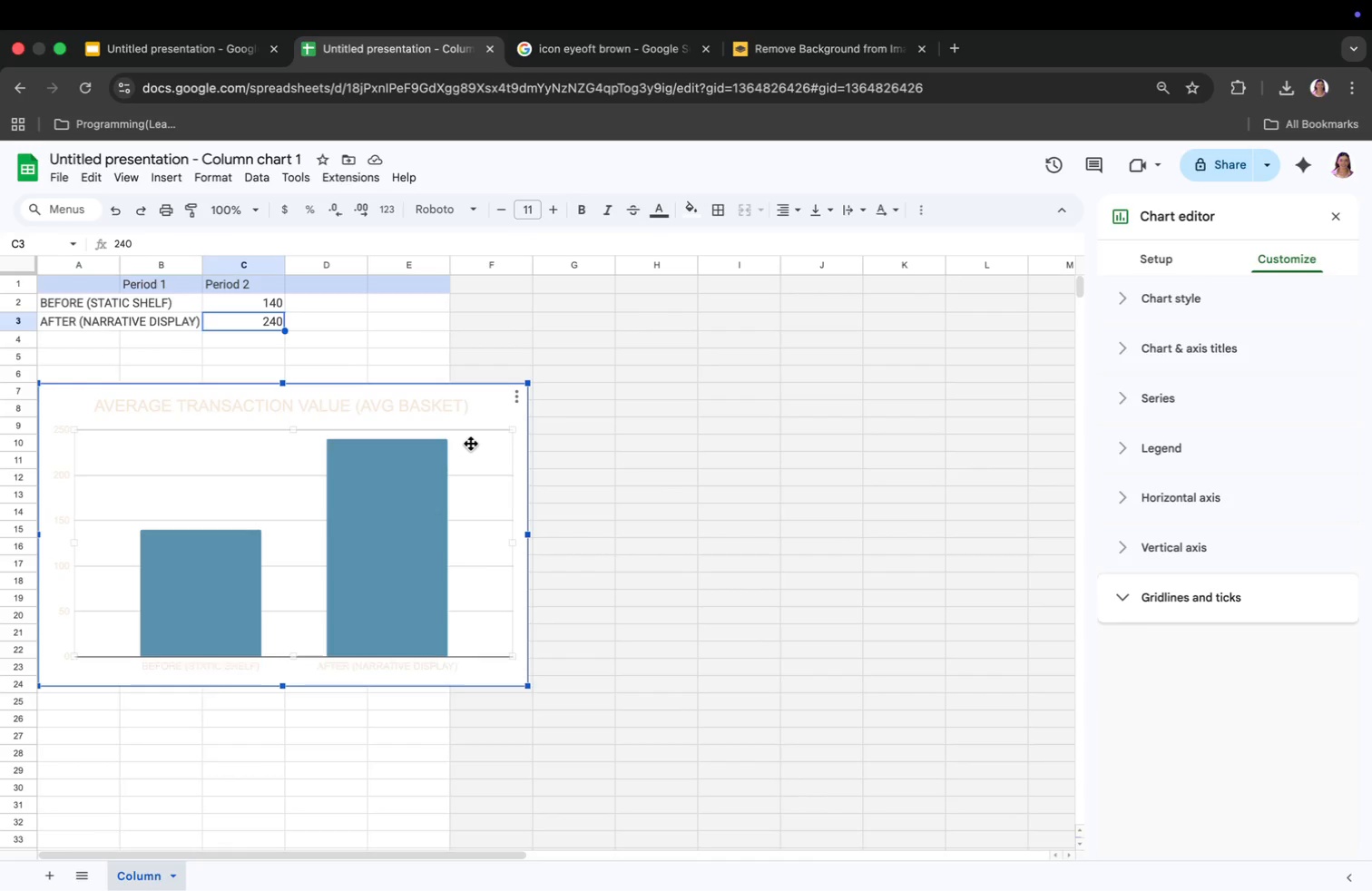 
wait(5.22)
 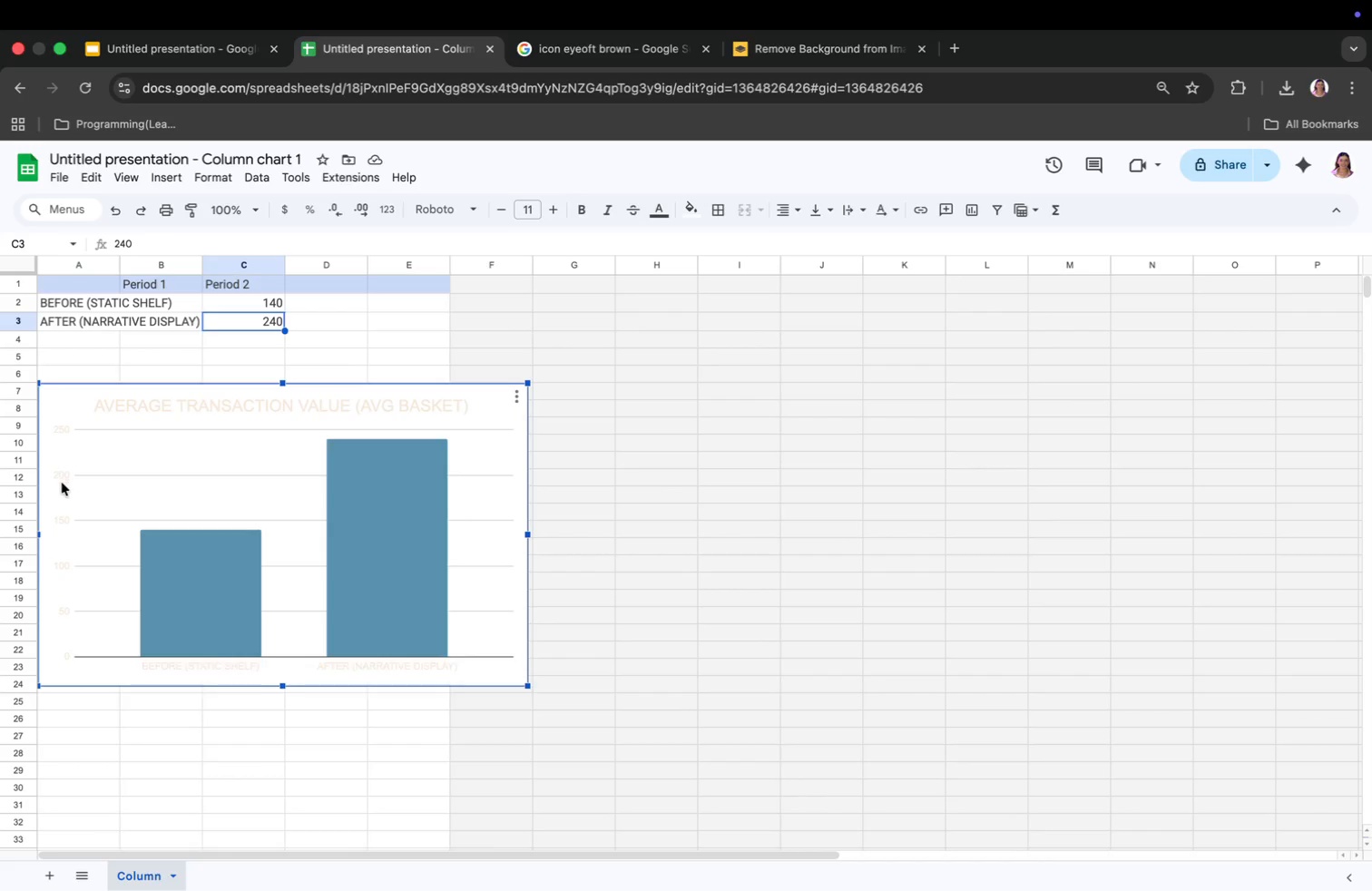 
left_click([1162, 294])
 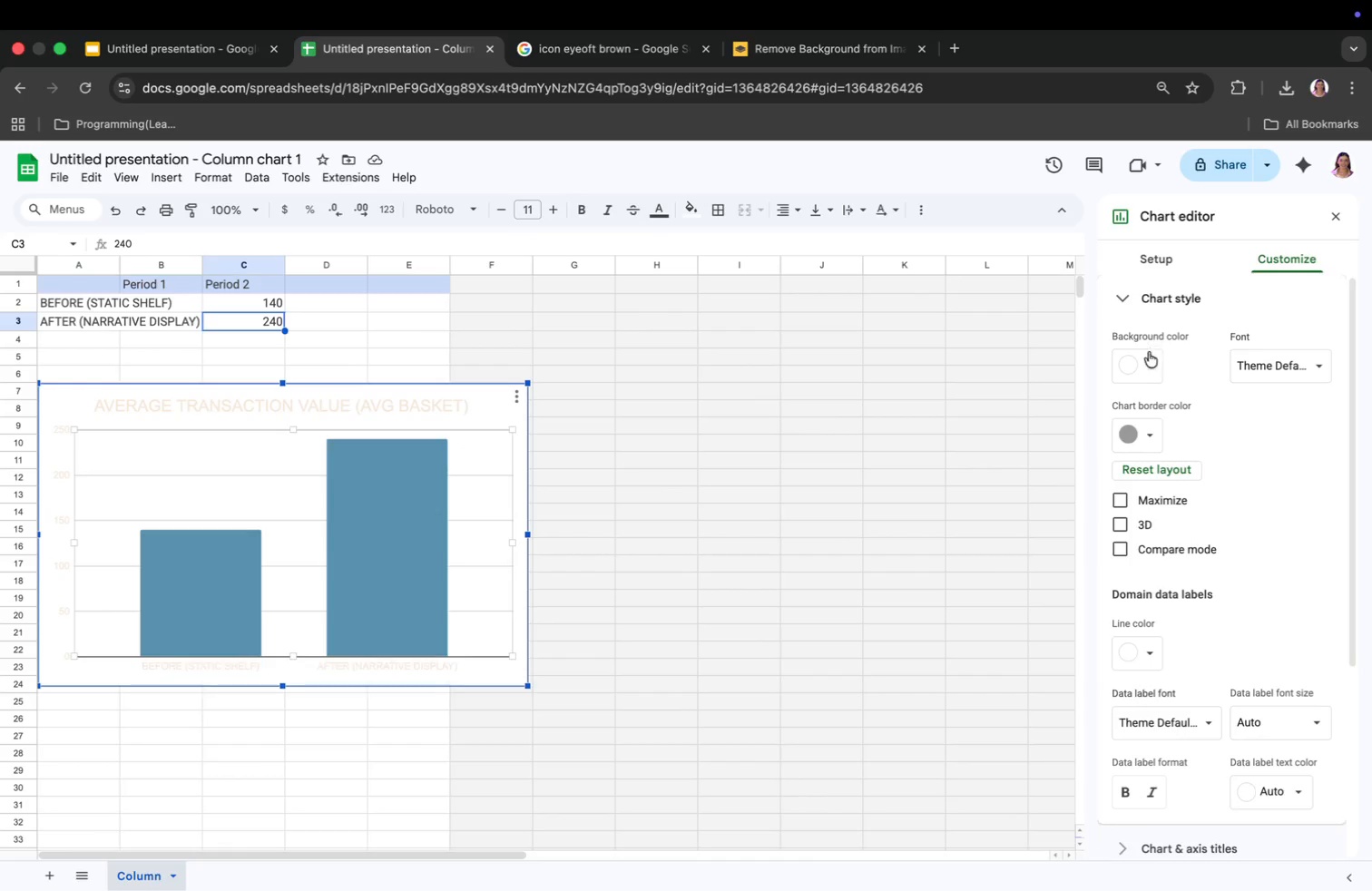 
left_click([1148, 367])
 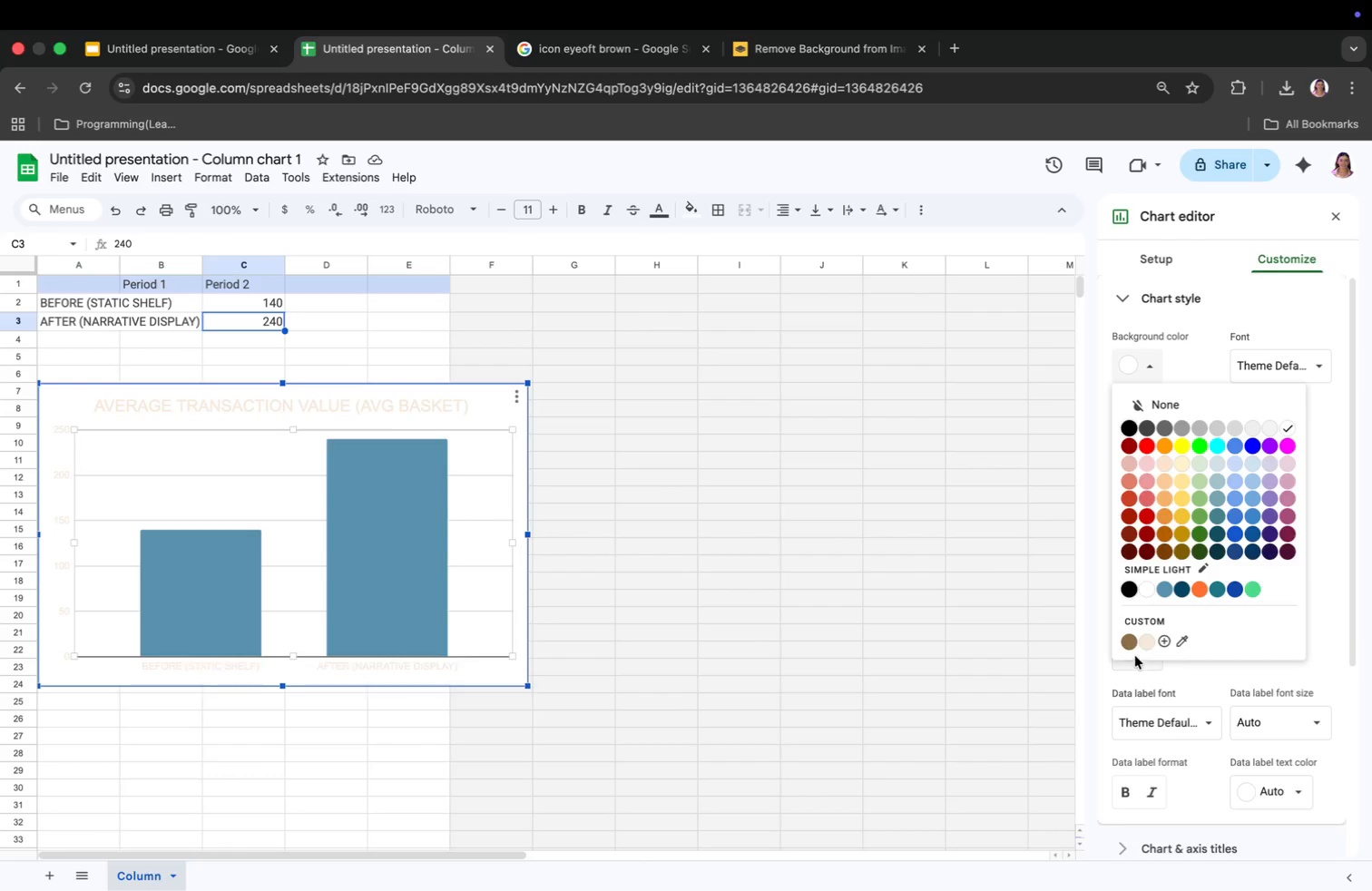 
left_click([1131, 638])
 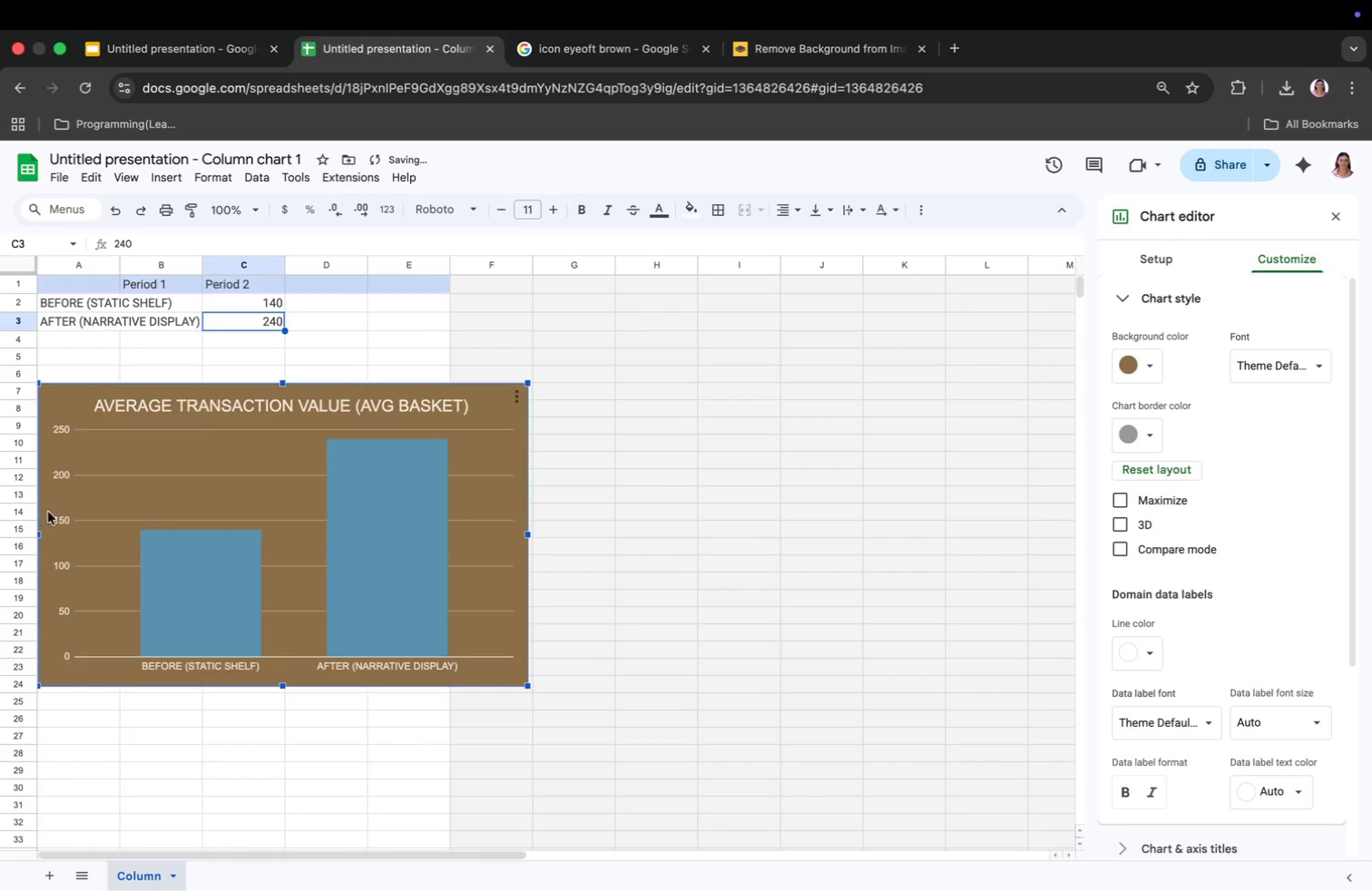 
left_click([56, 490])
 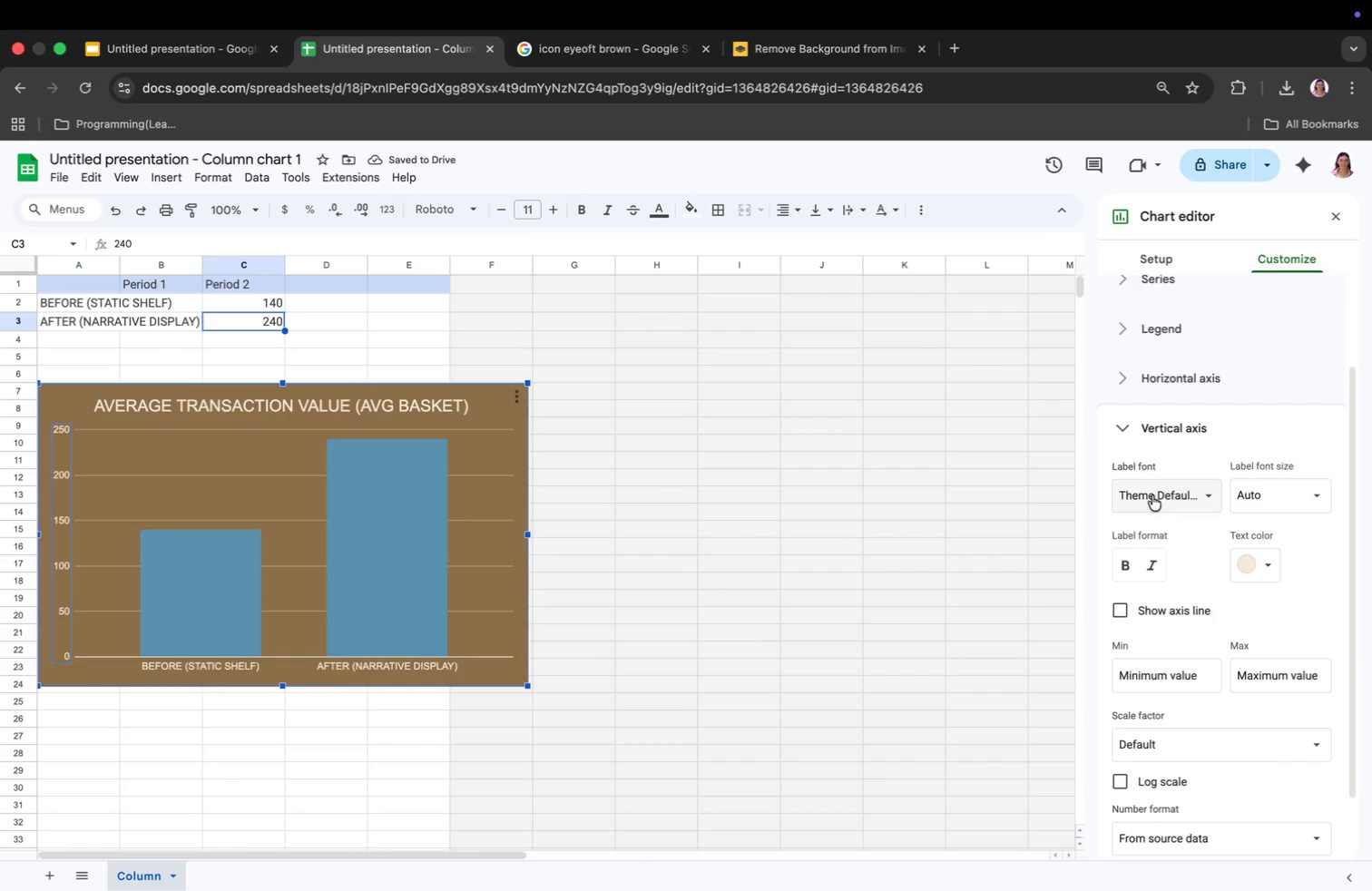 
left_click([1268, 562])
 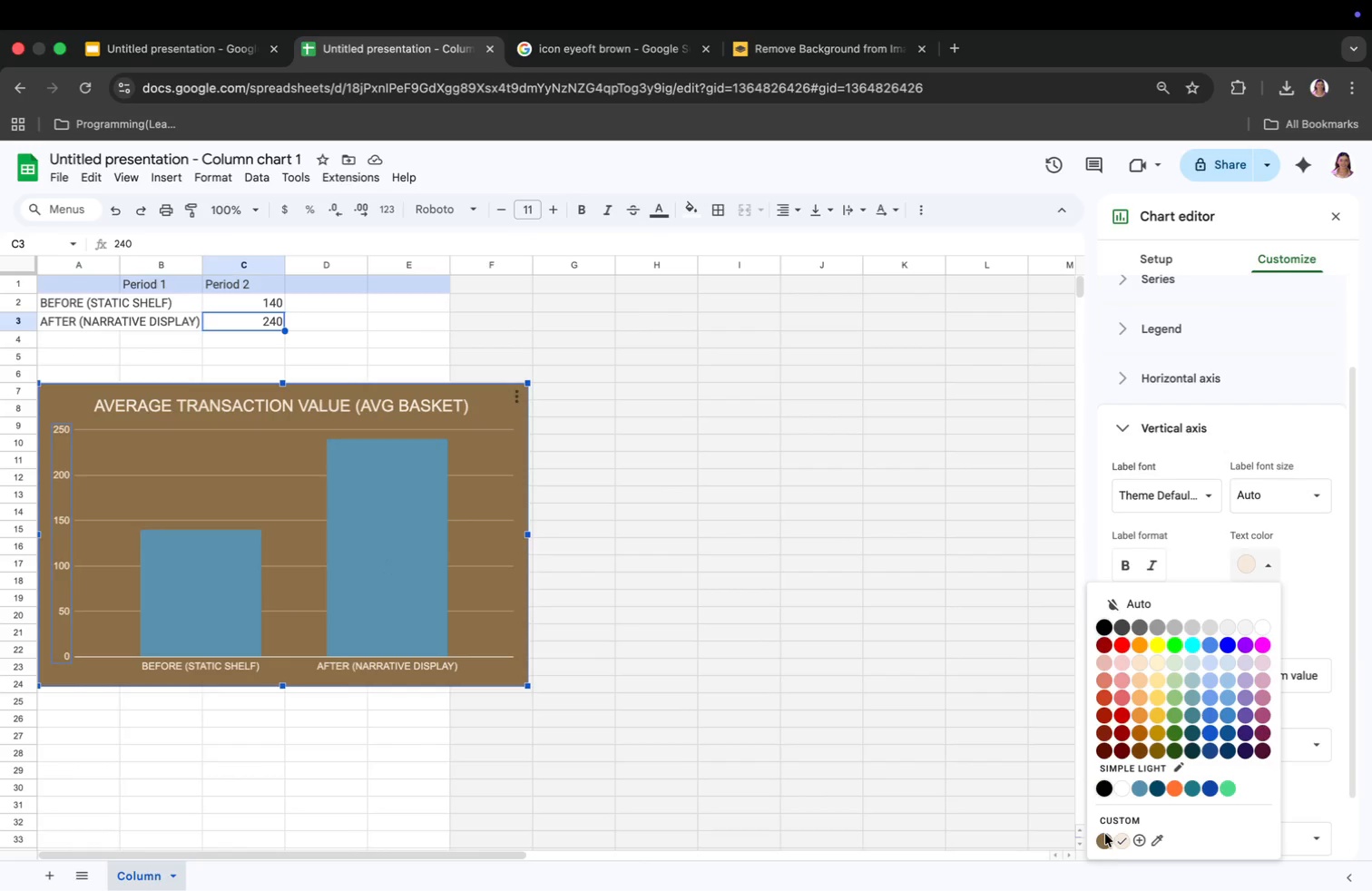 
left_click([1104, 837])
 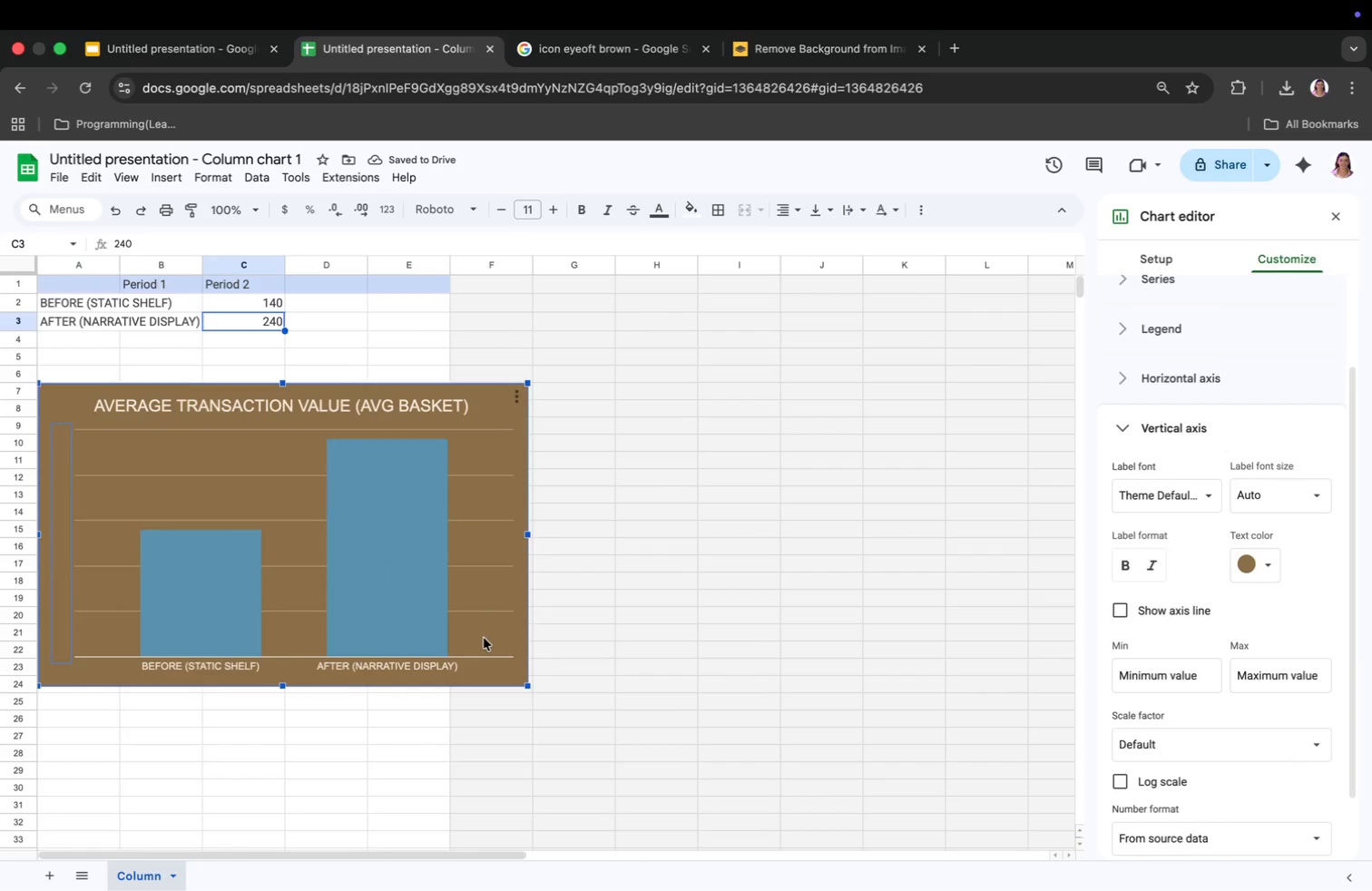 
left_click([491, 610])
 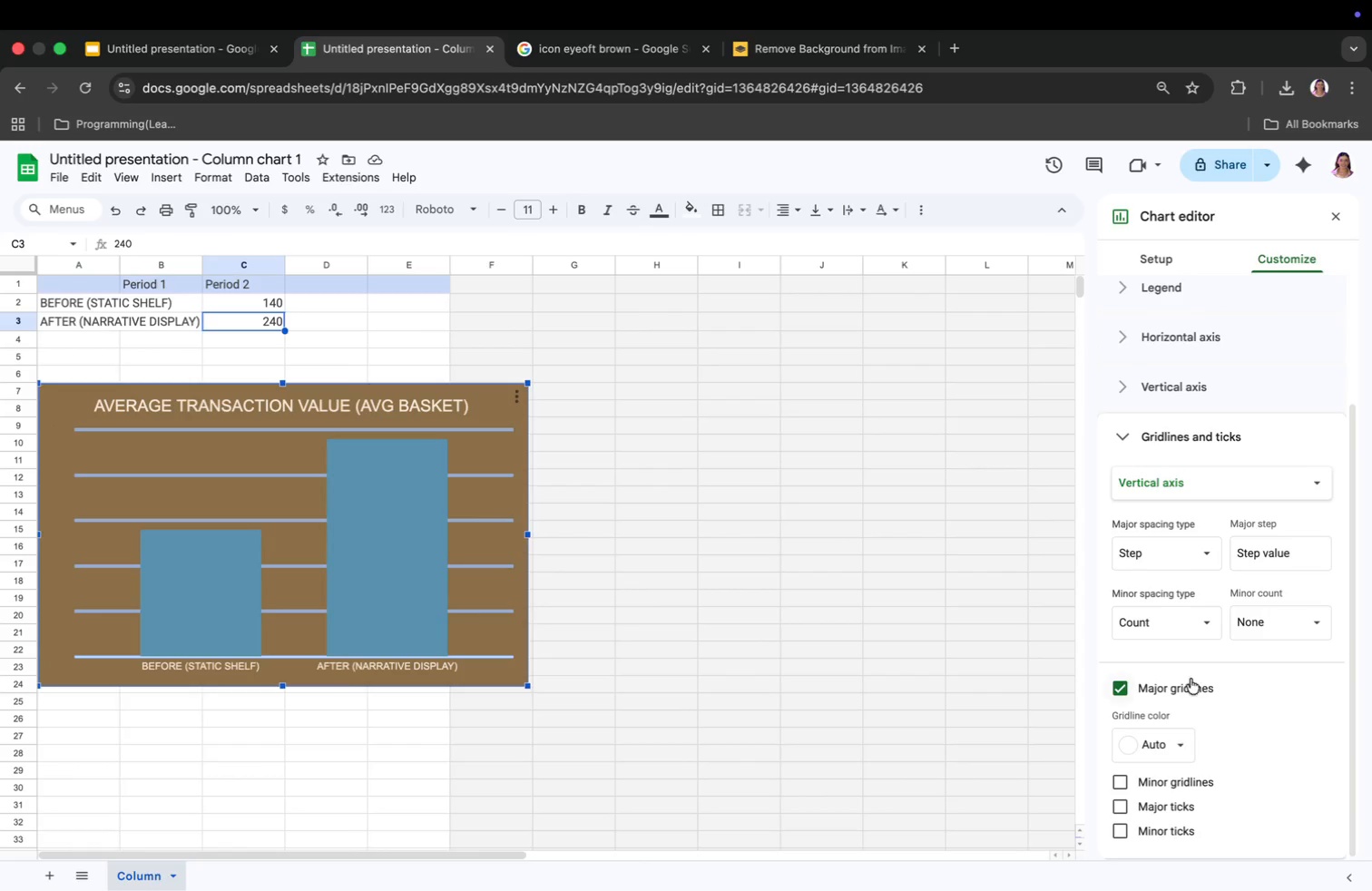 
left_click([1172, 748])
 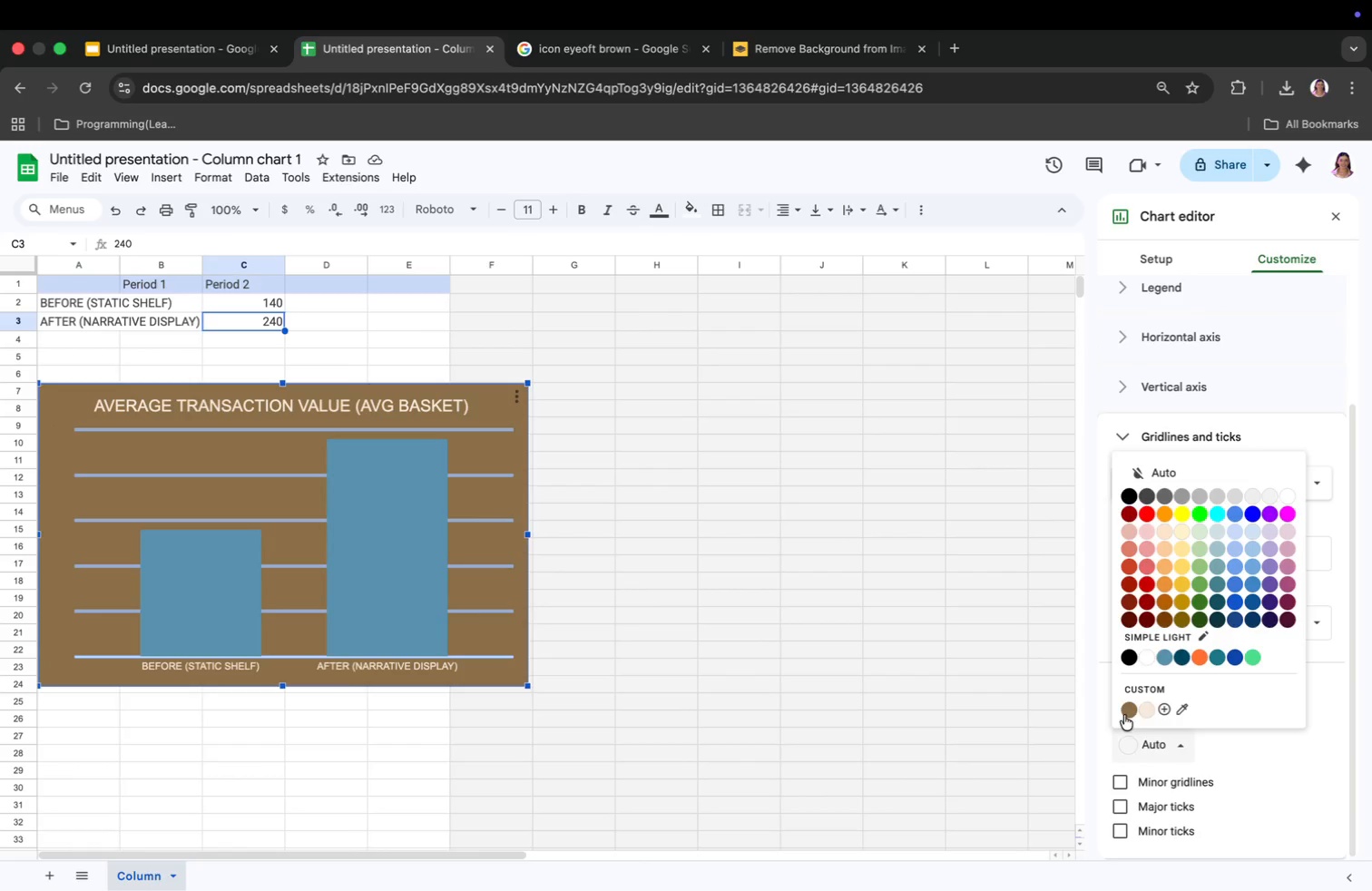 
left_click([1126, 708])
 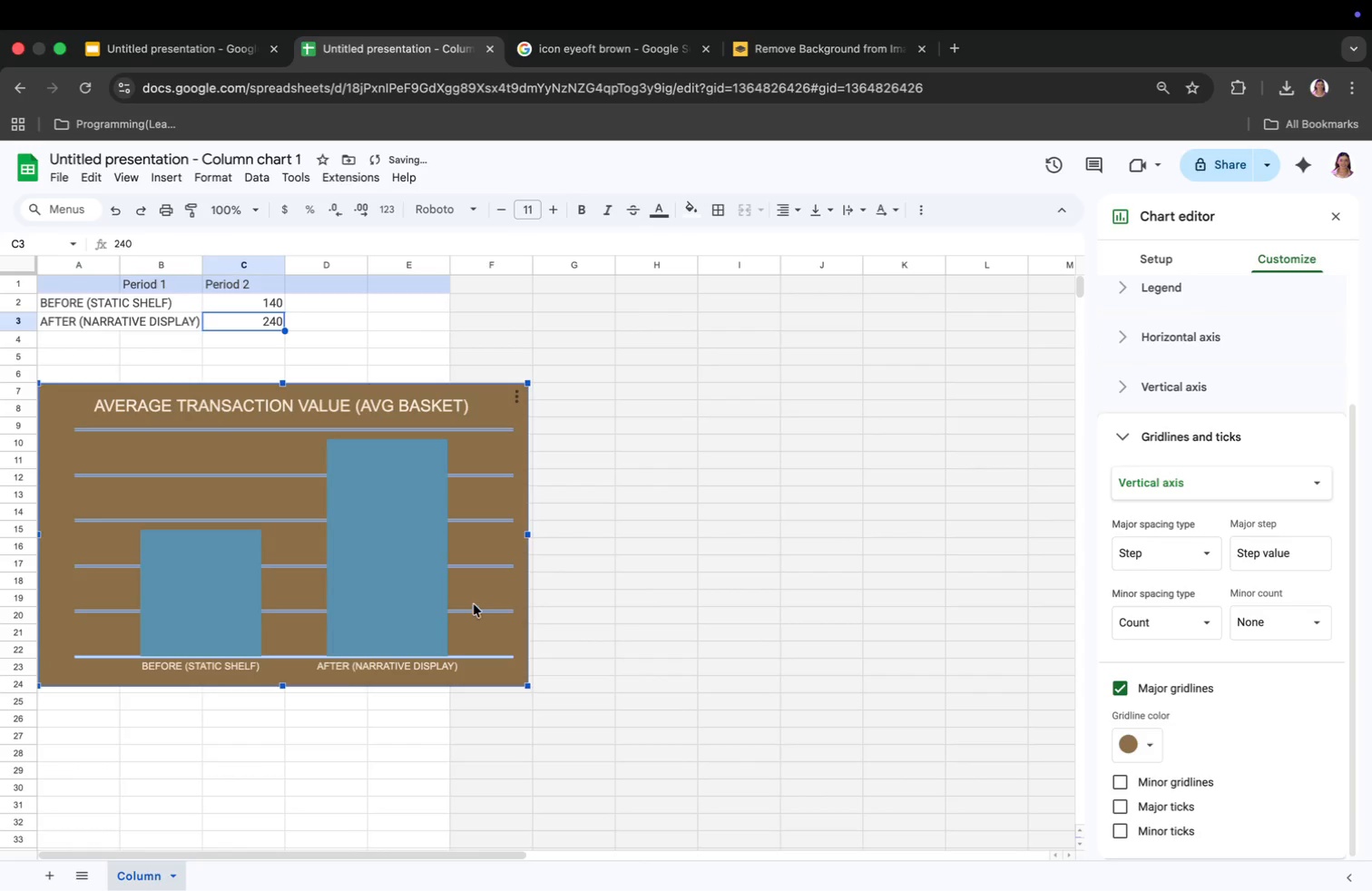 
left_click([476, 592])
 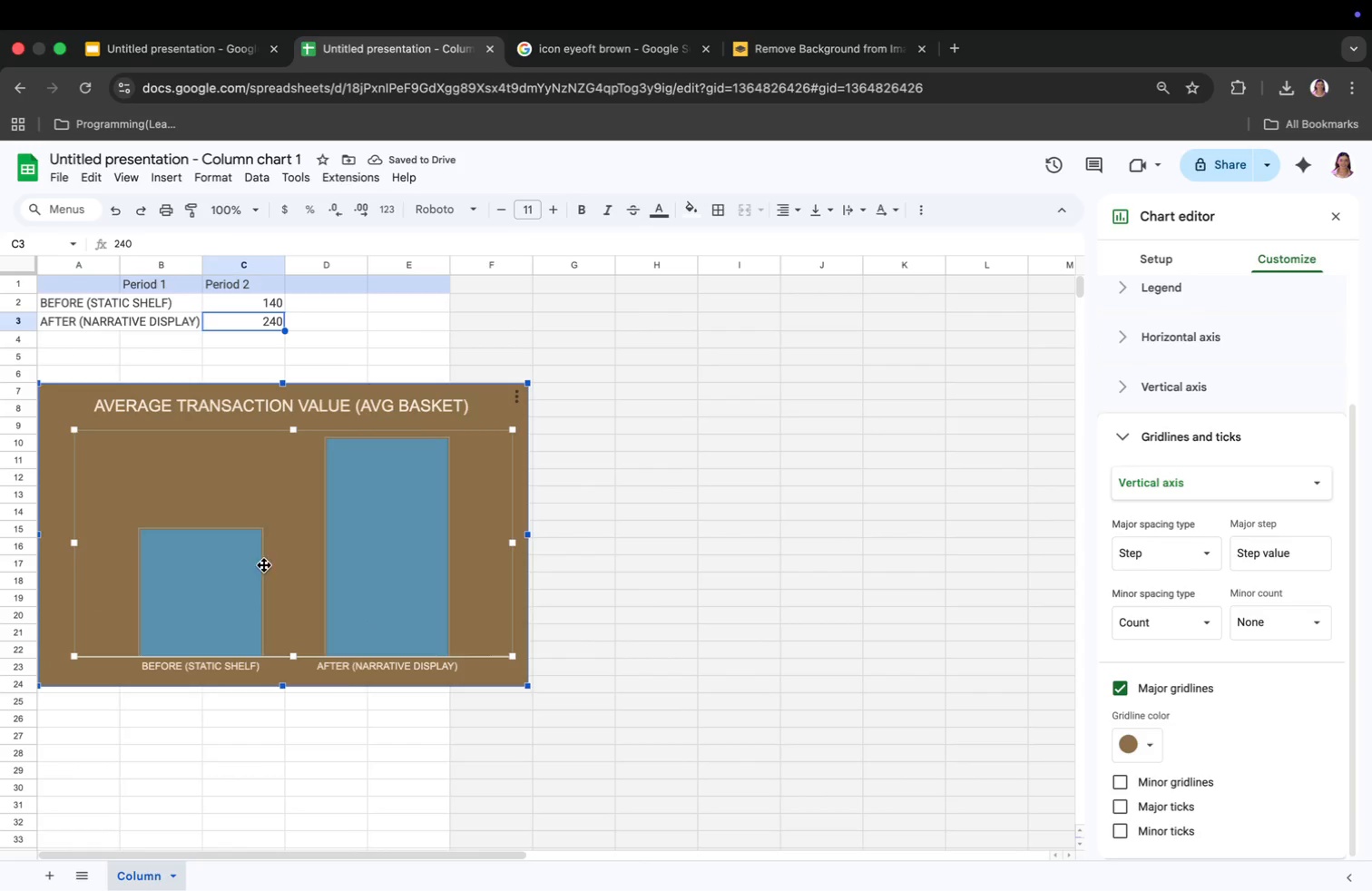 
left_click([354, 555])
 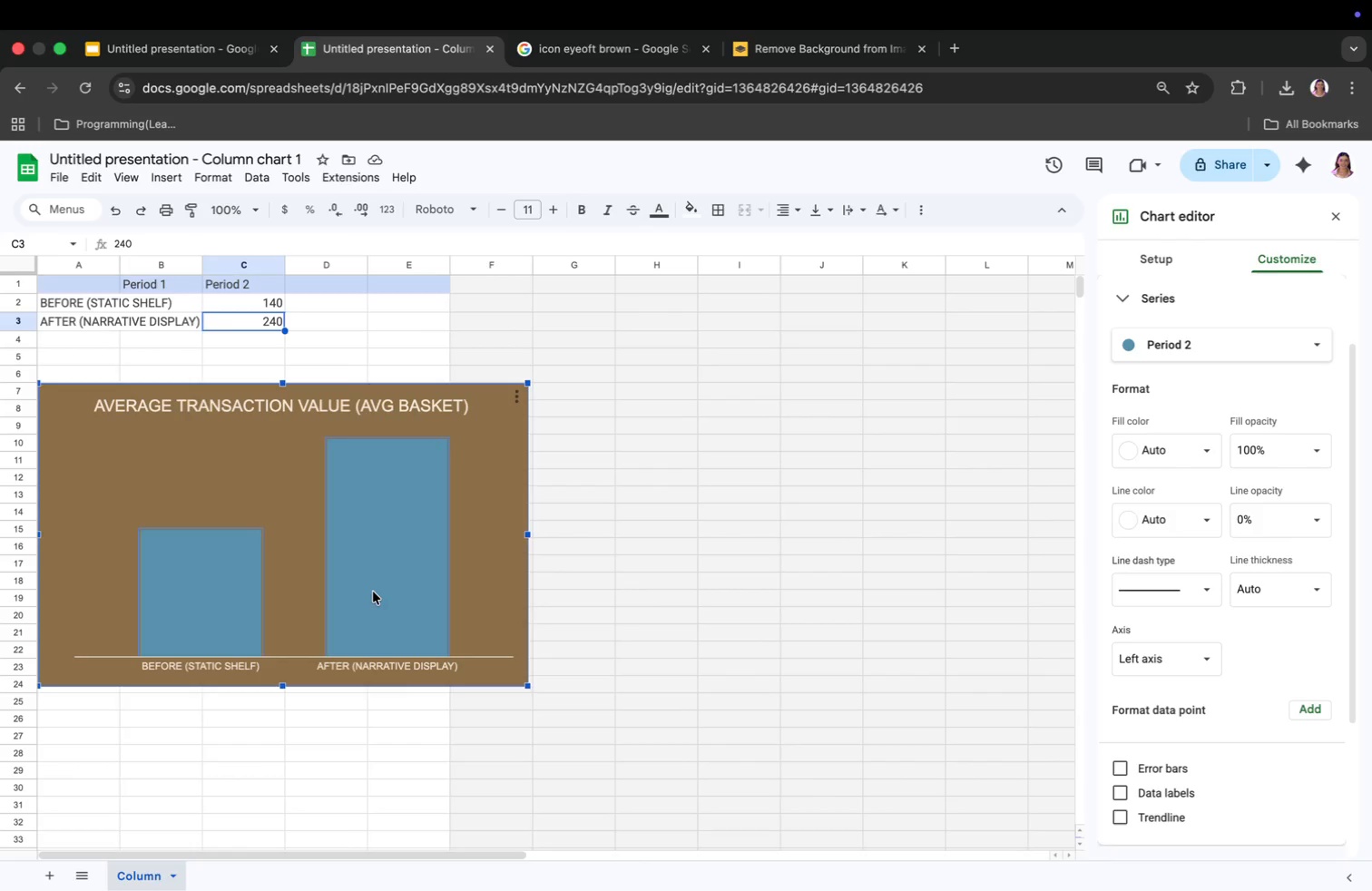 
left_click([373, 592])
 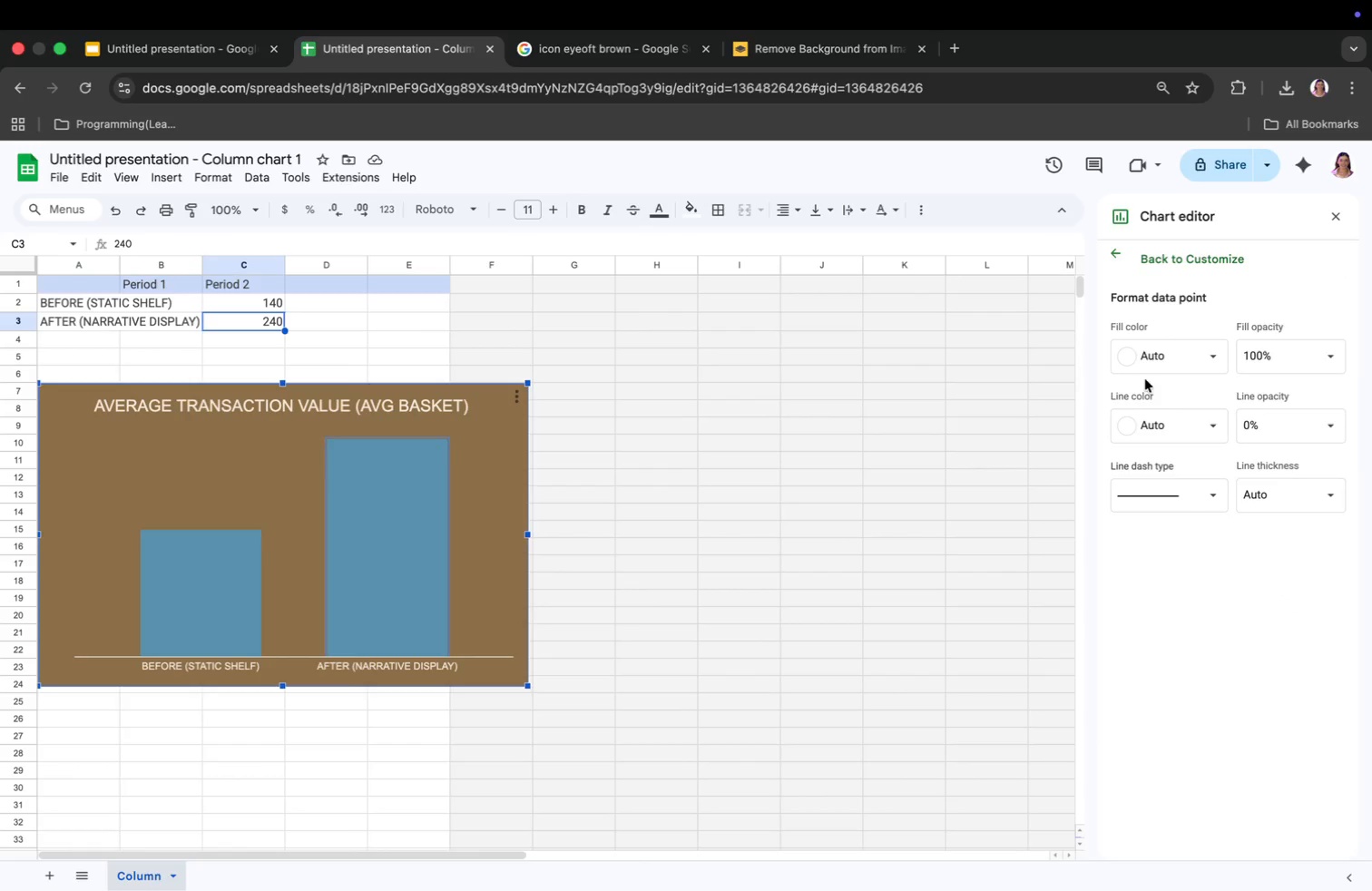 
left_click([1155, 357])
 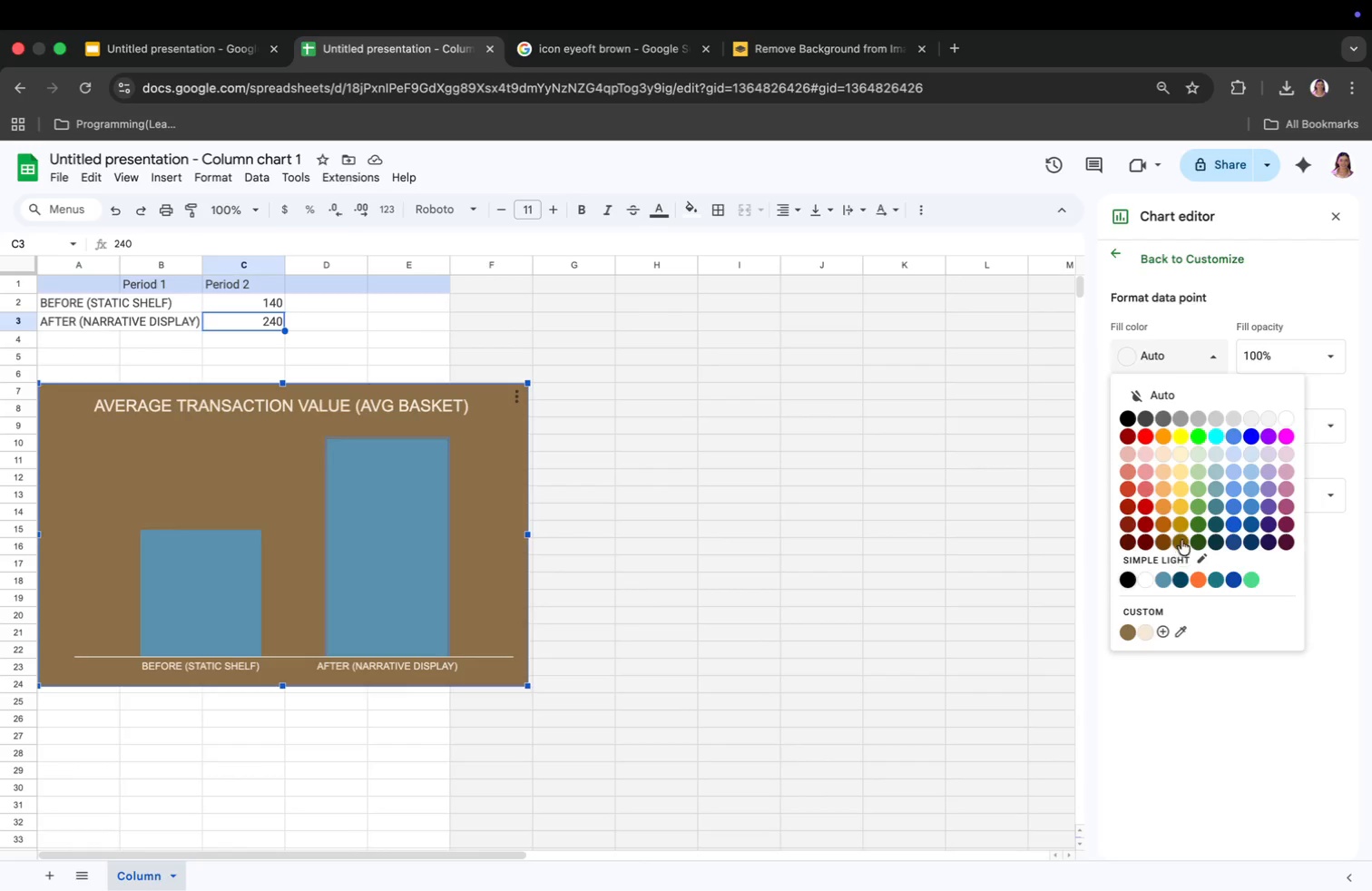 
wait(14.49)
 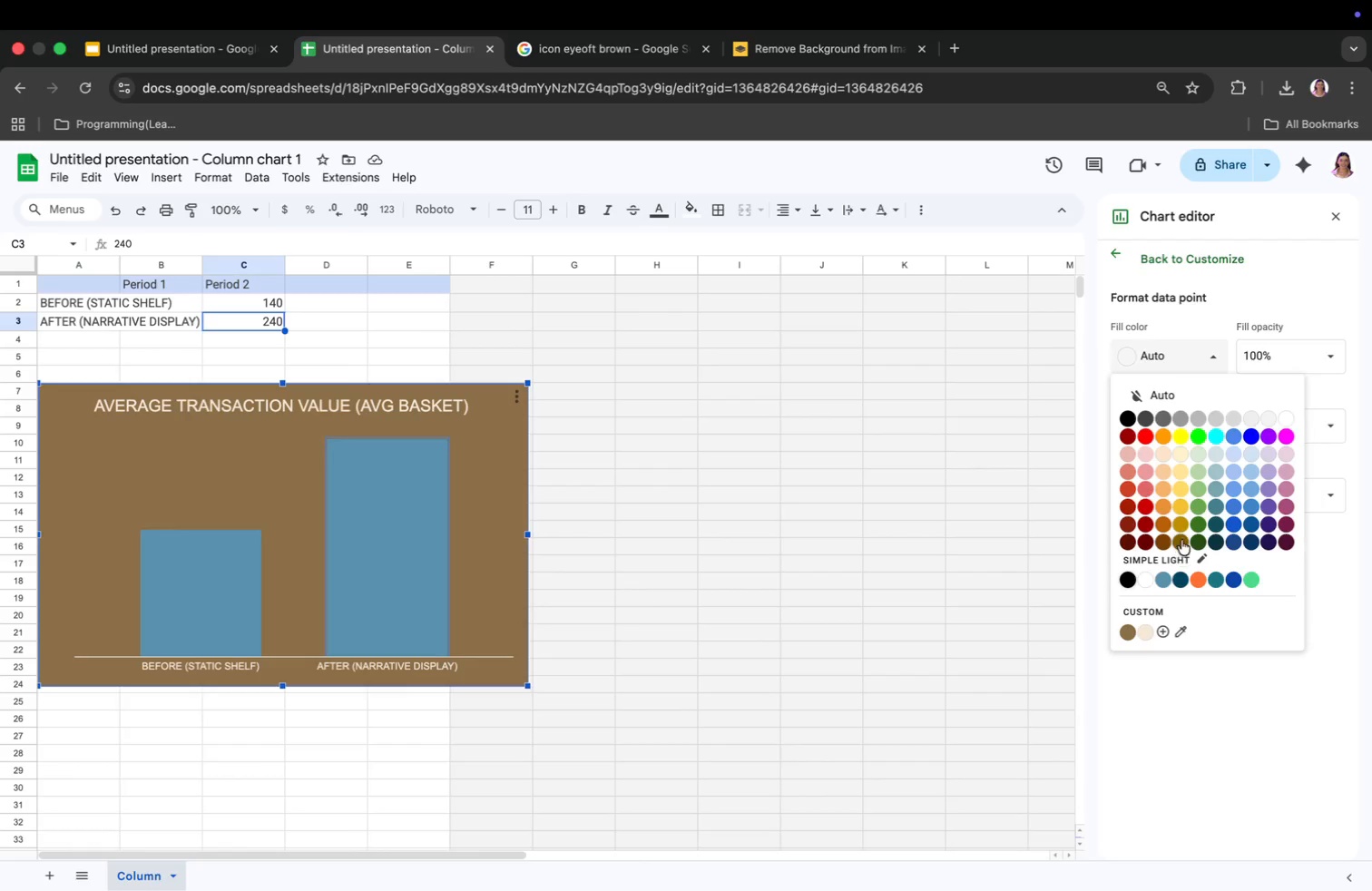 
left_click([1147, 634])
 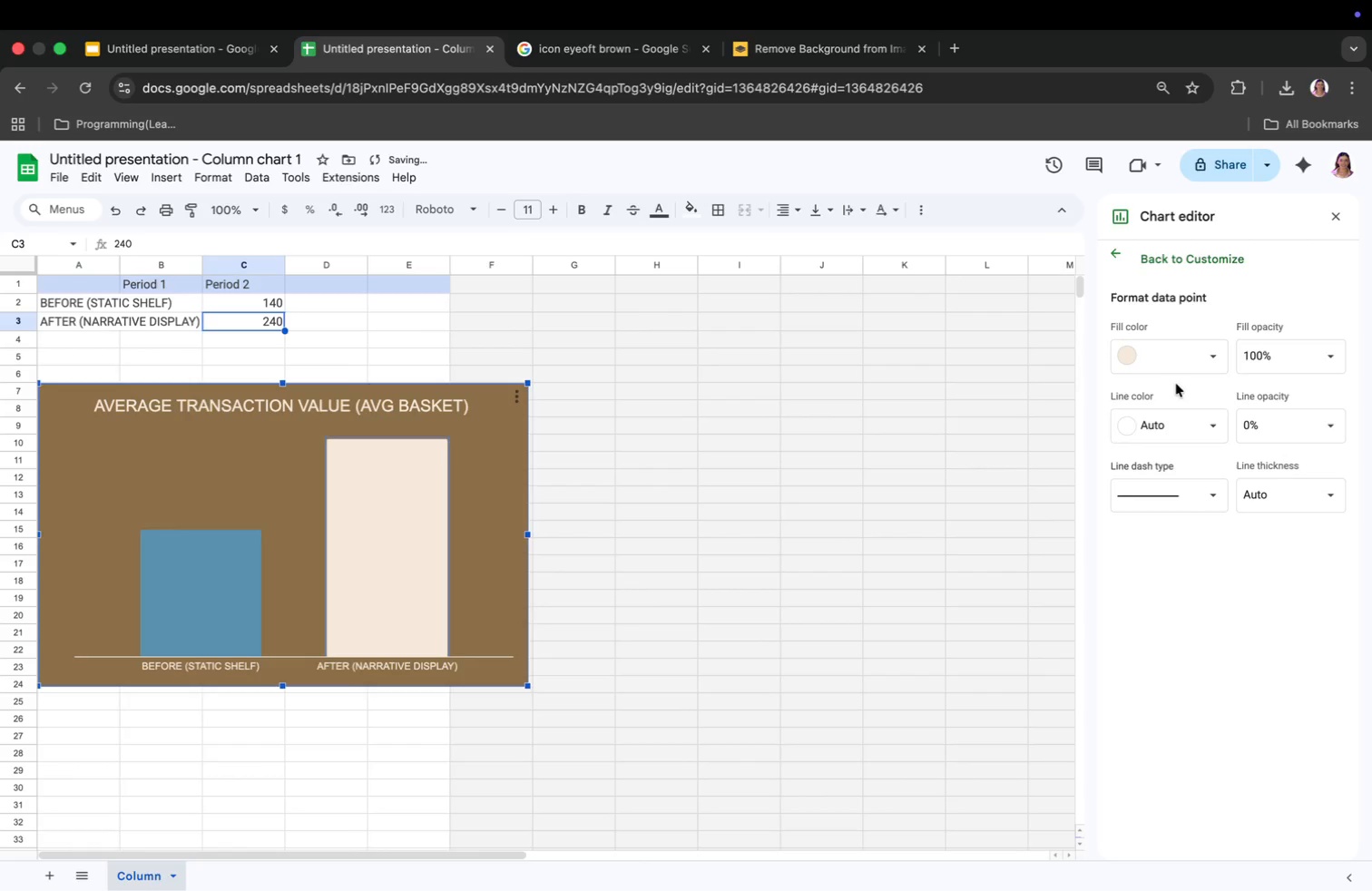 
left_click([1181, 357])
 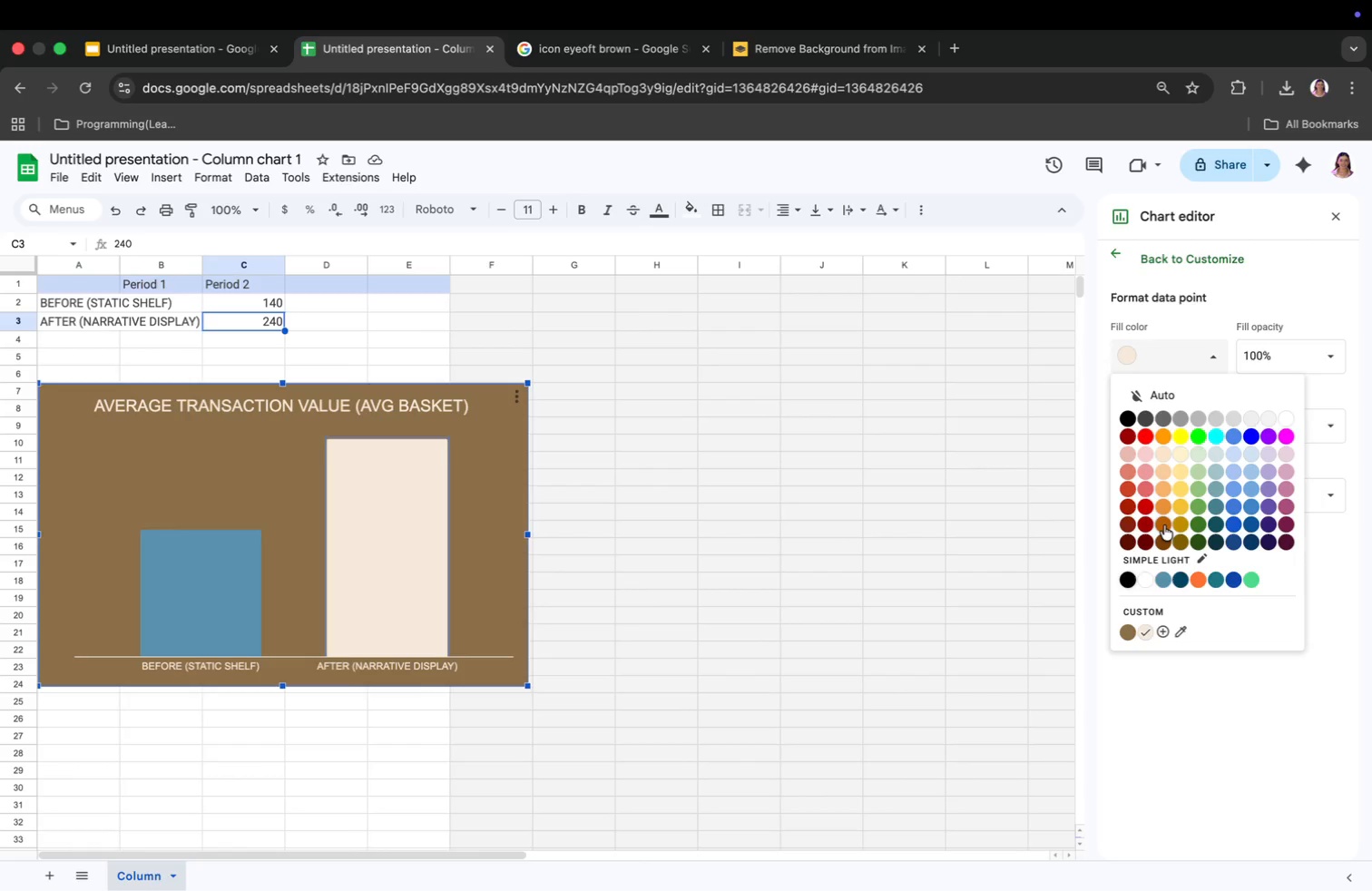 
wait(9.61)
 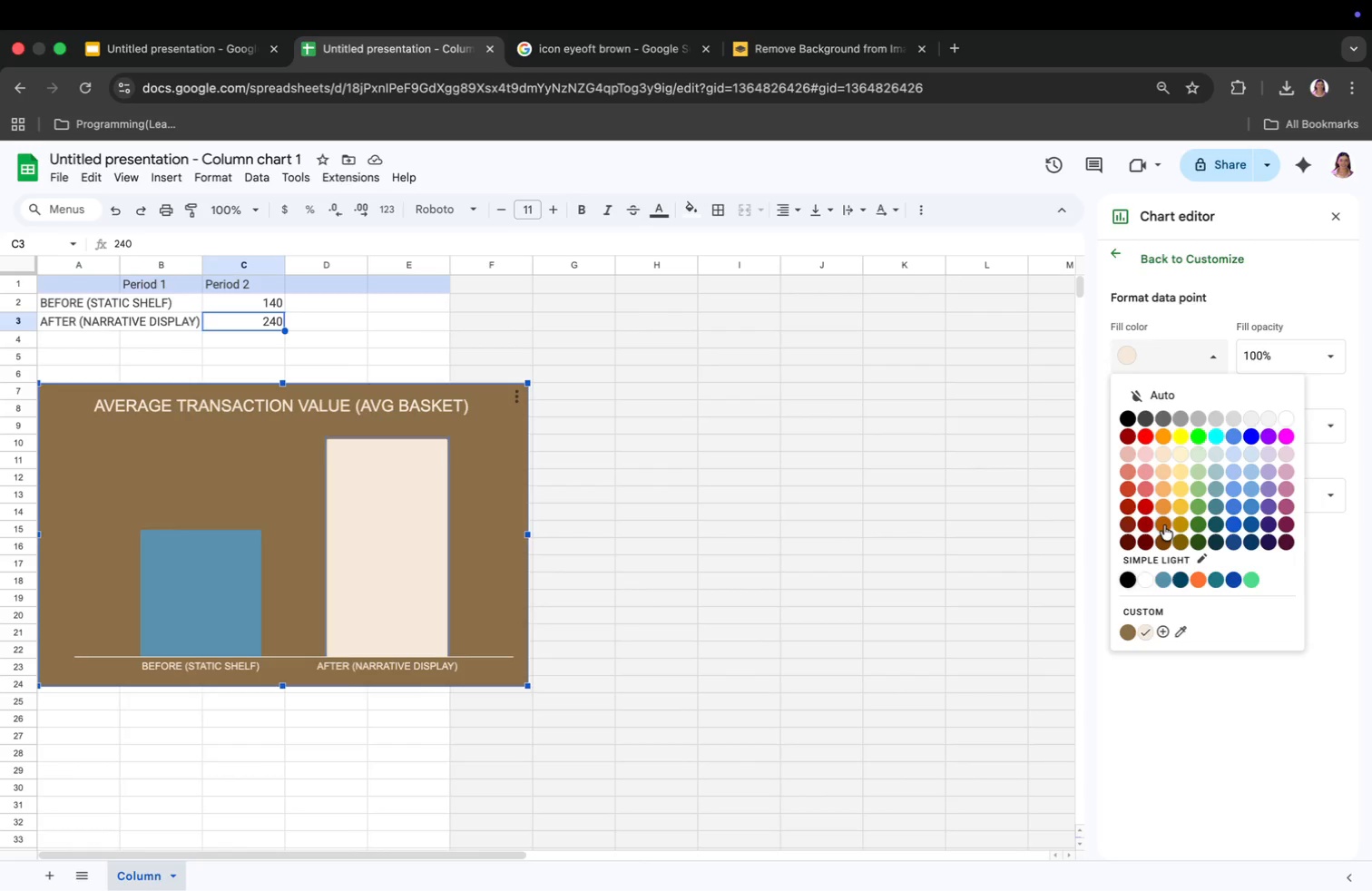 
left_click([476, 520])
 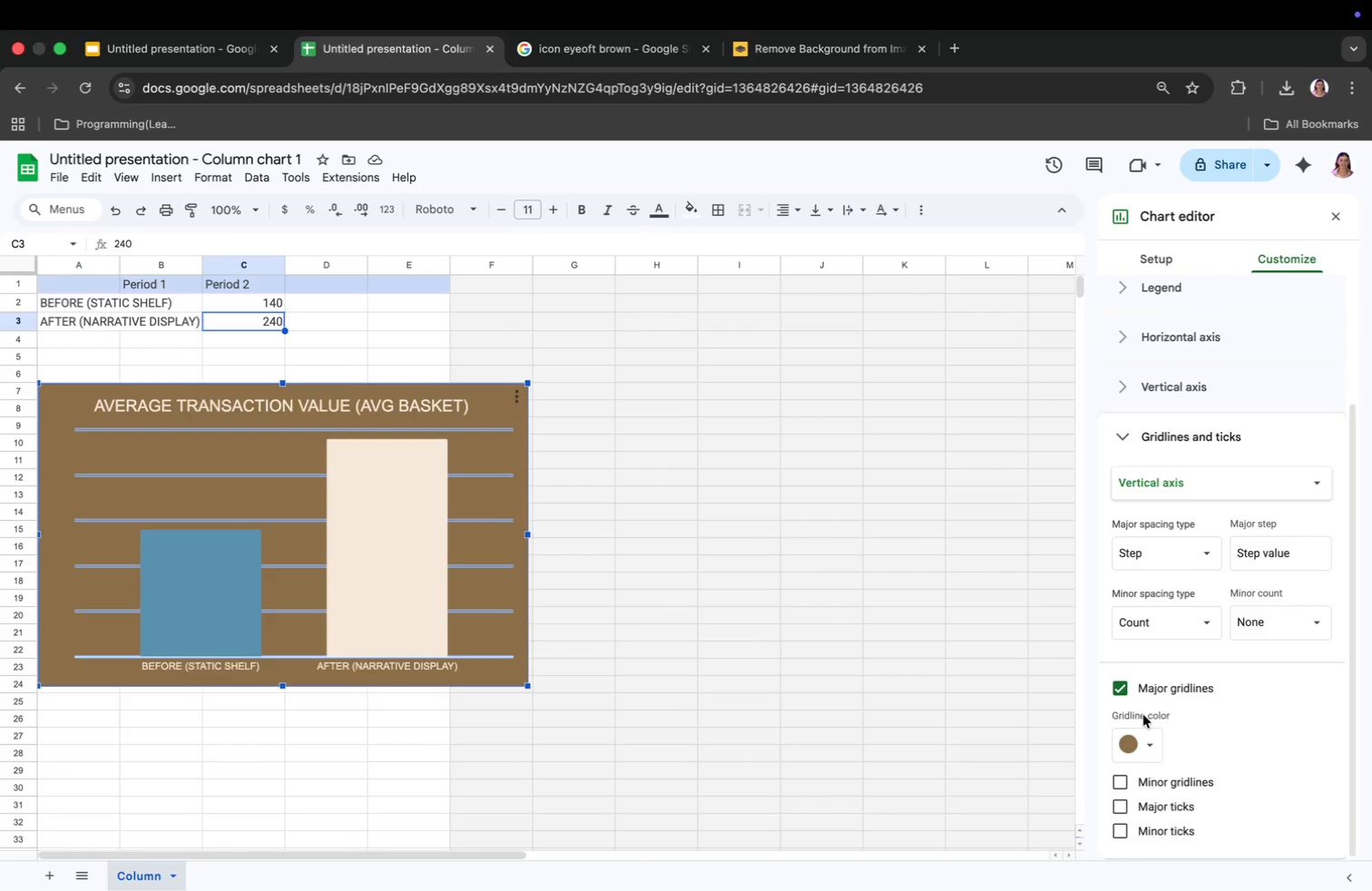 
left_click([1148, 739])
 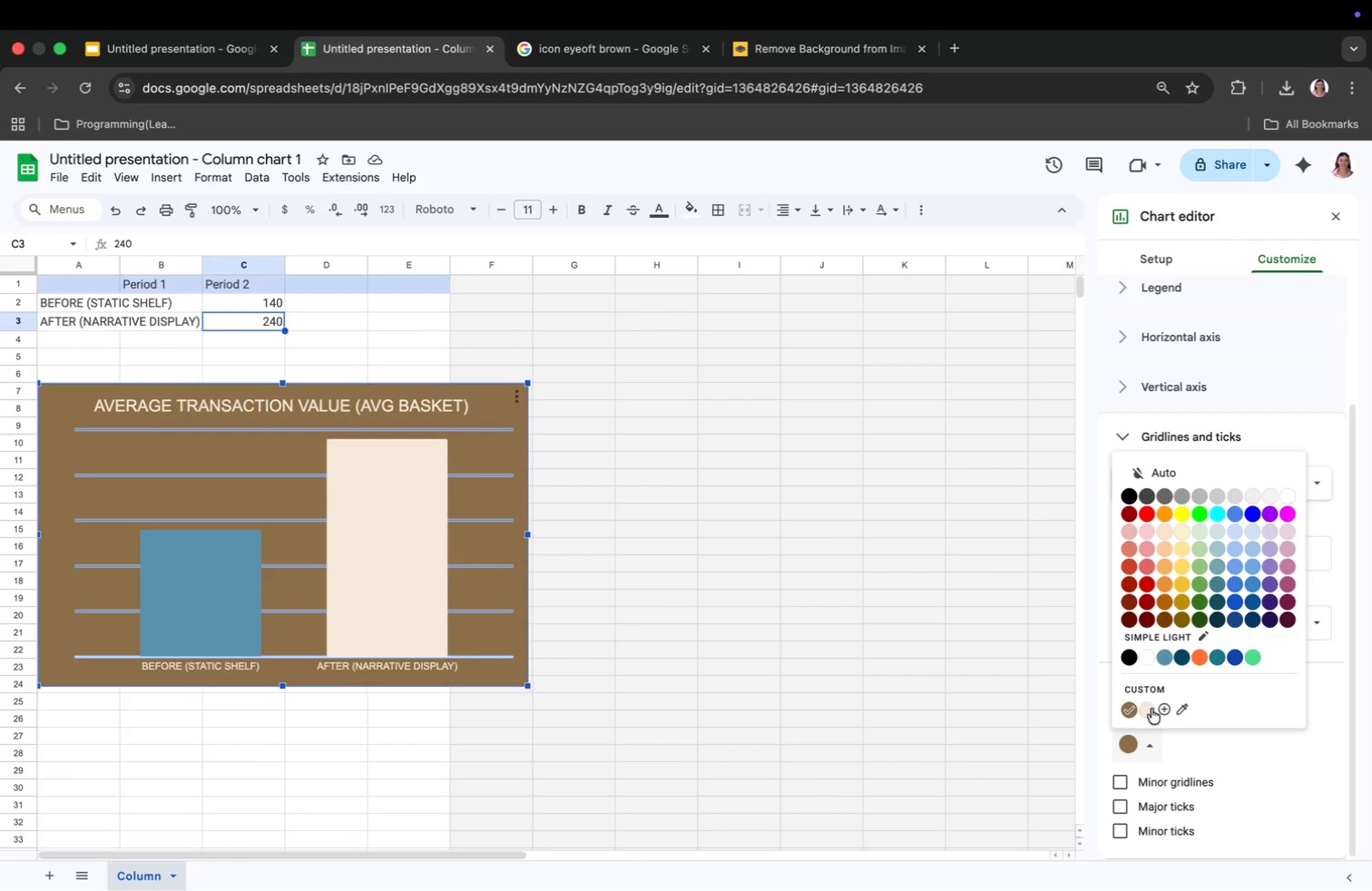 
left_click([1152, 709])
 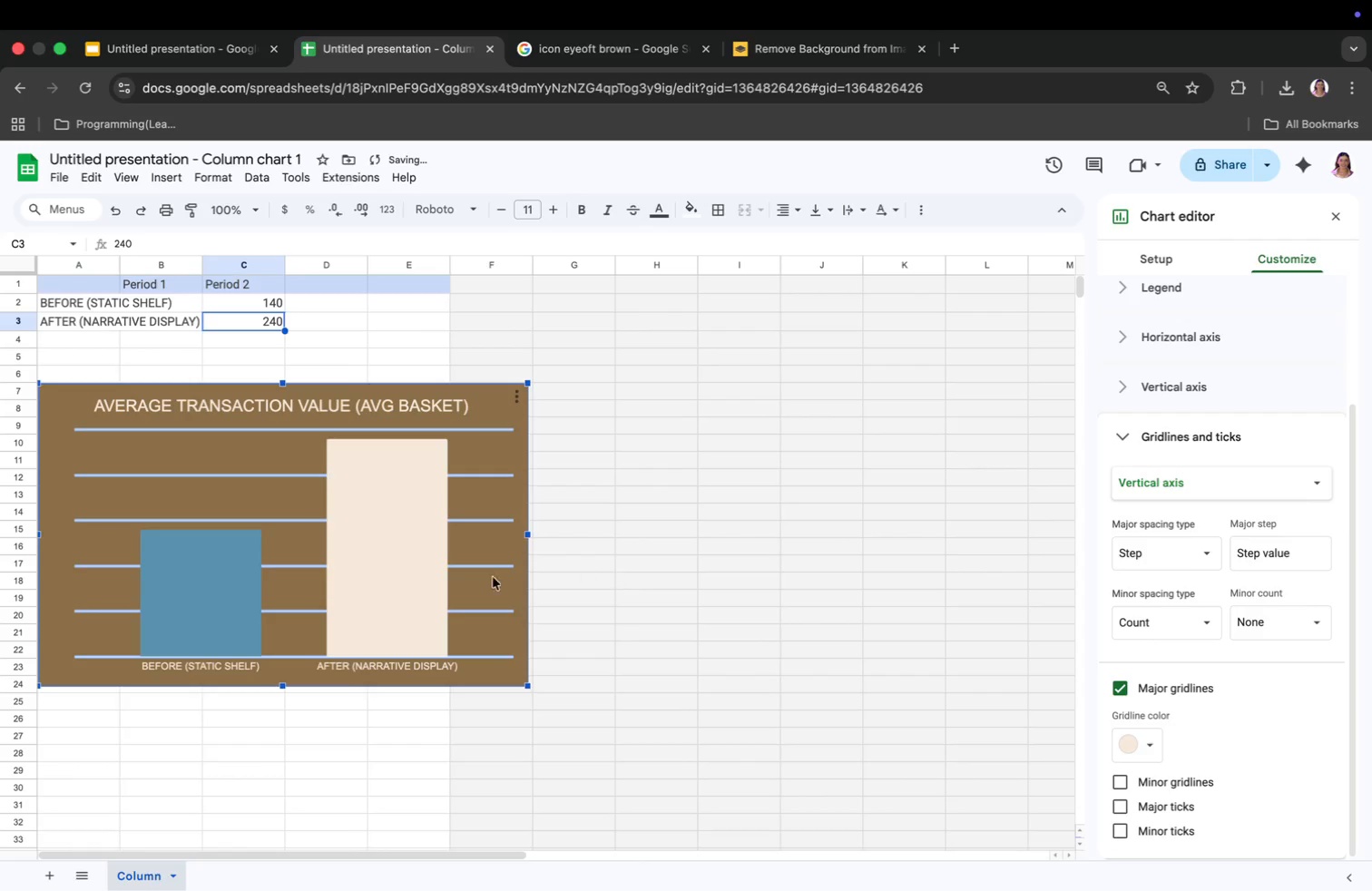 
left_click([393, 603])
 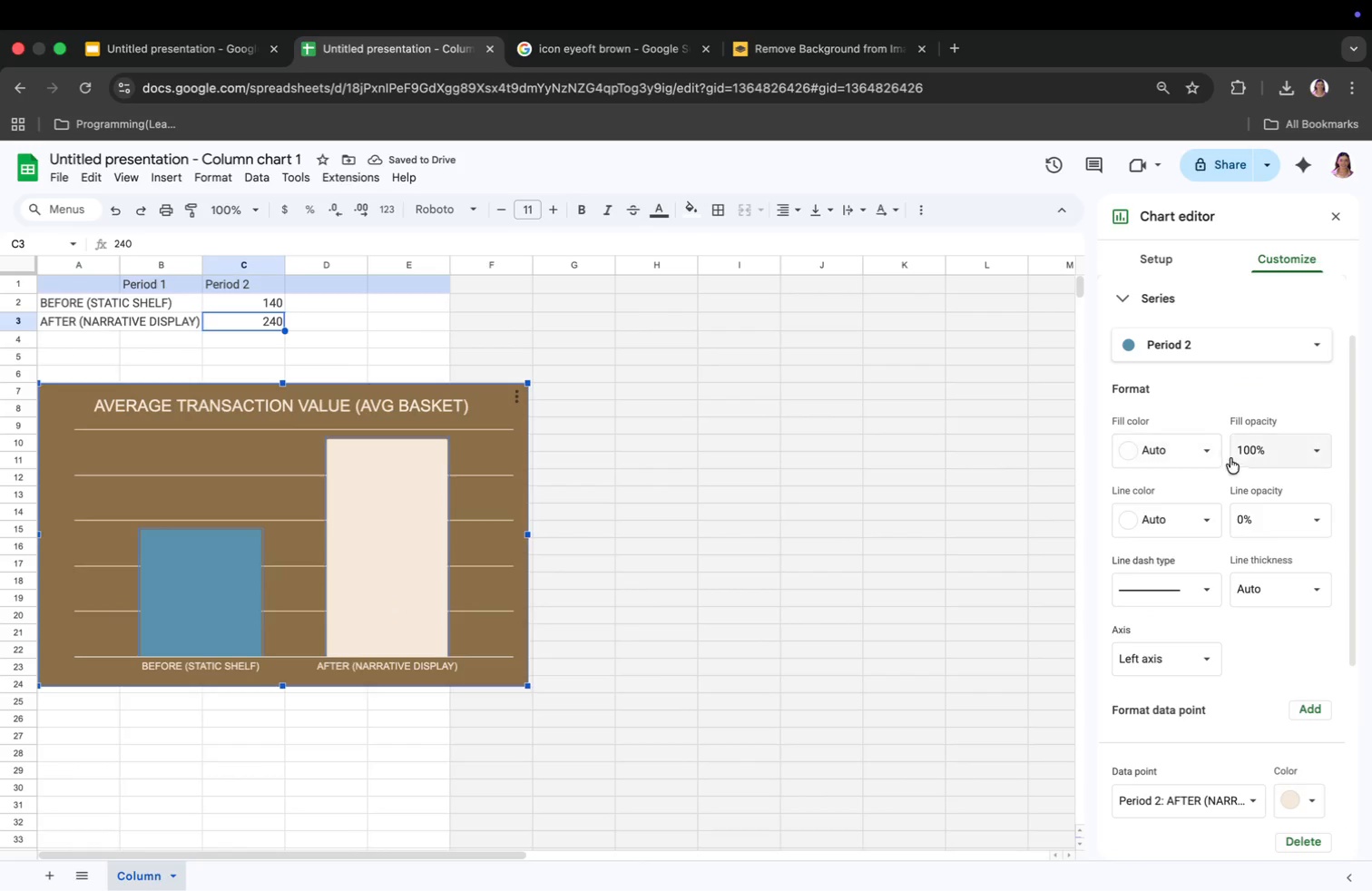 
left_click([1192, 459])
 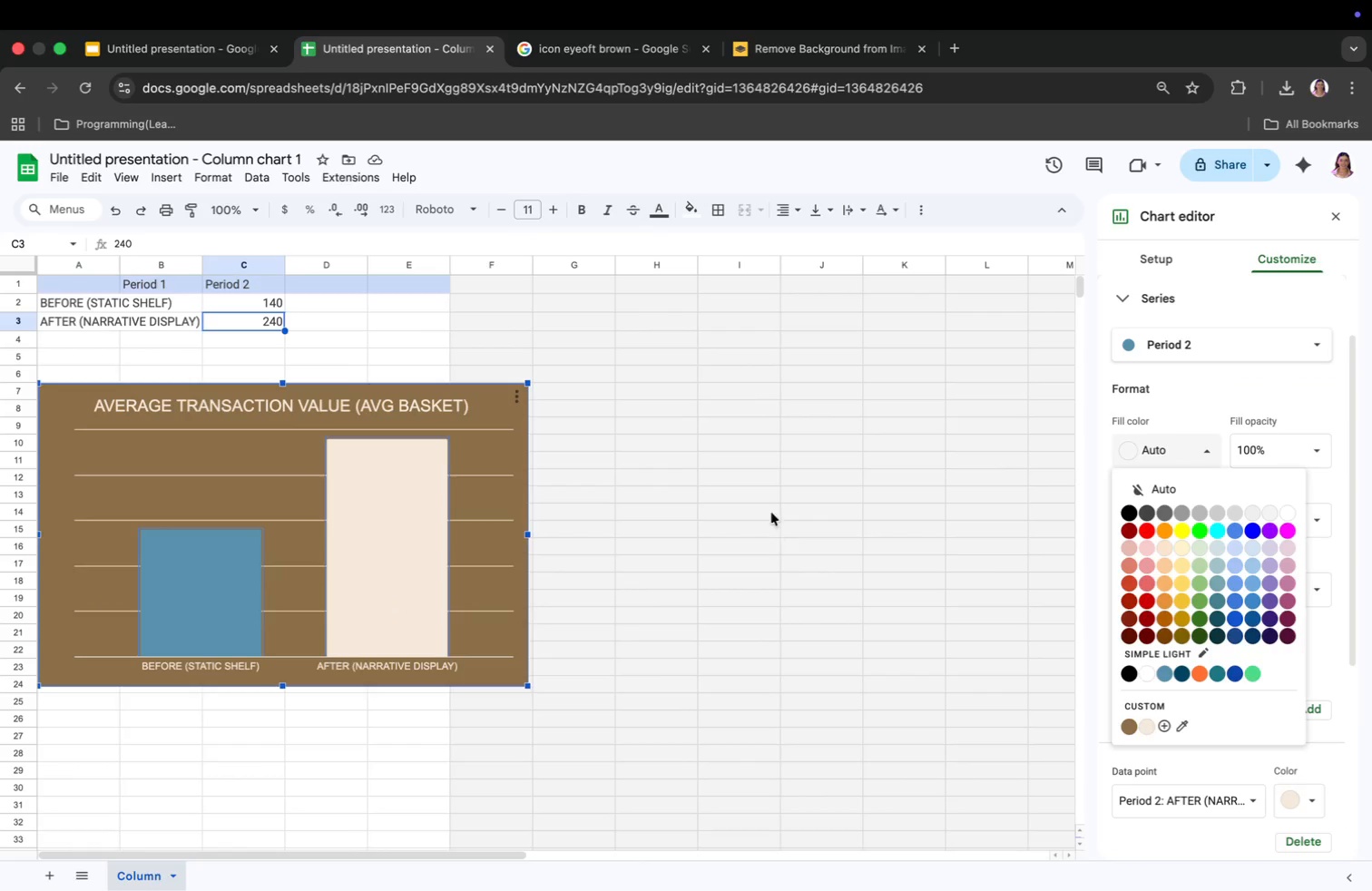 
left_click([218, 55])
 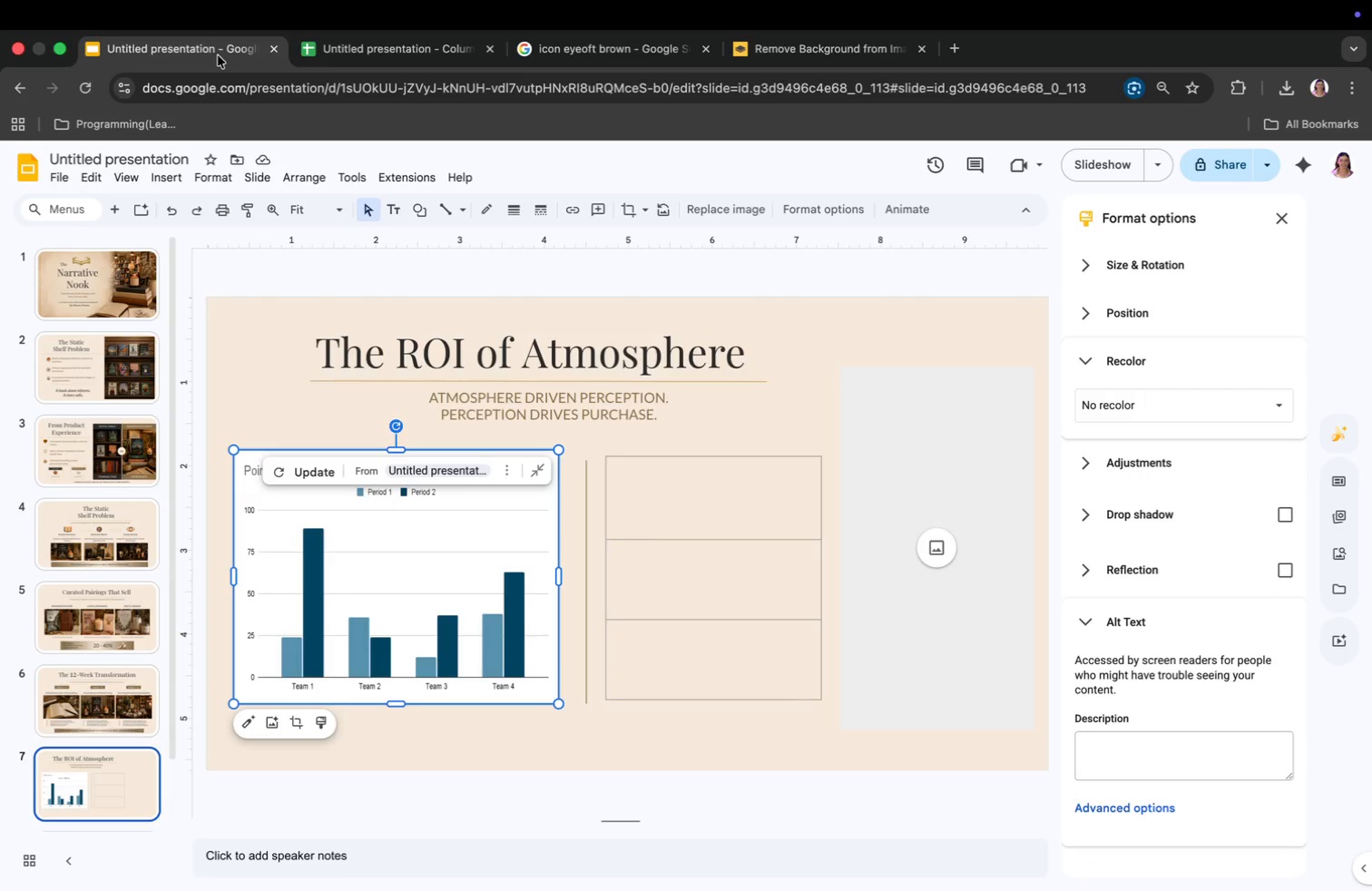 
key(Meta+CommandLeft)
 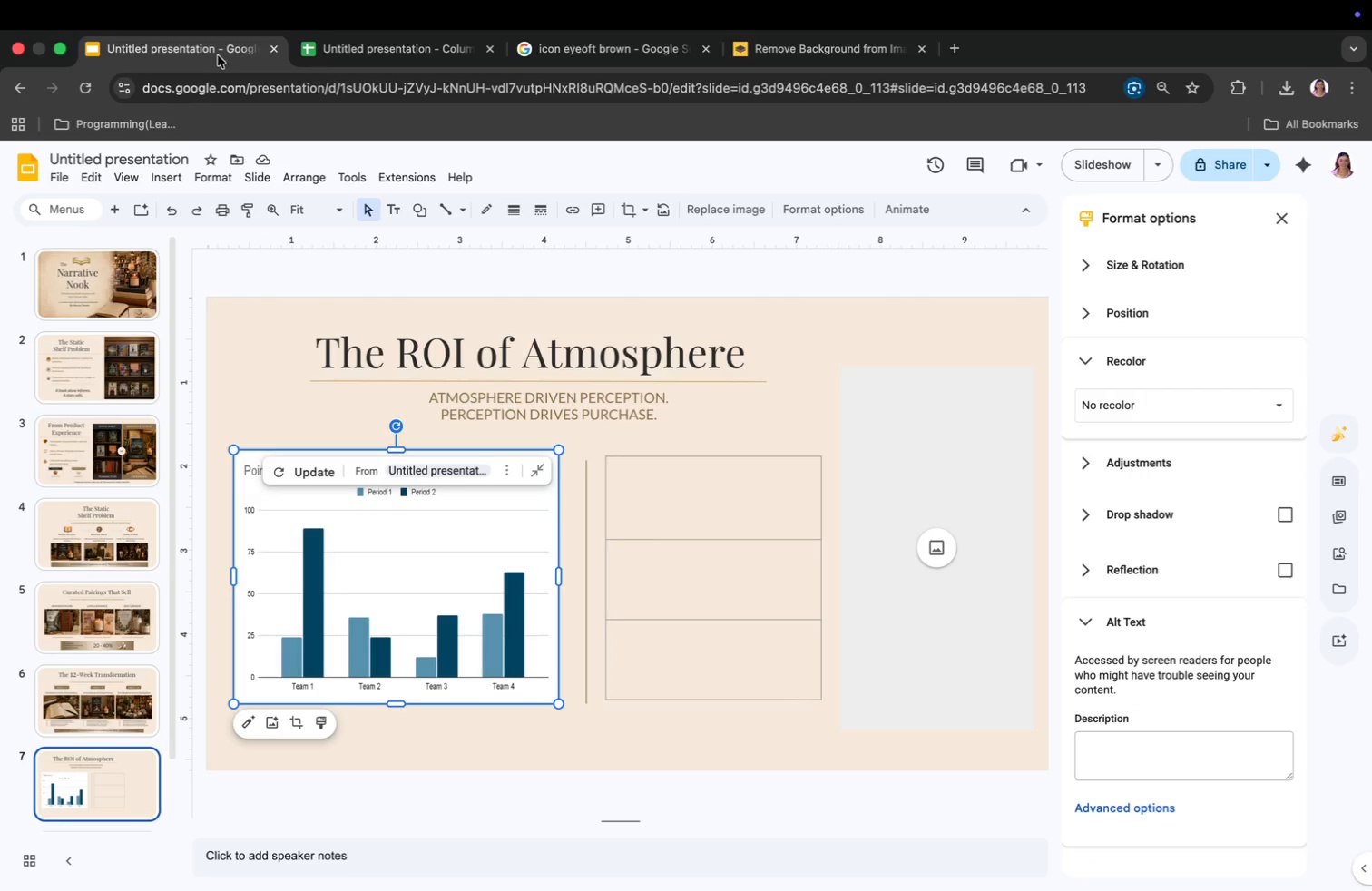 
key(Meta+Tab)